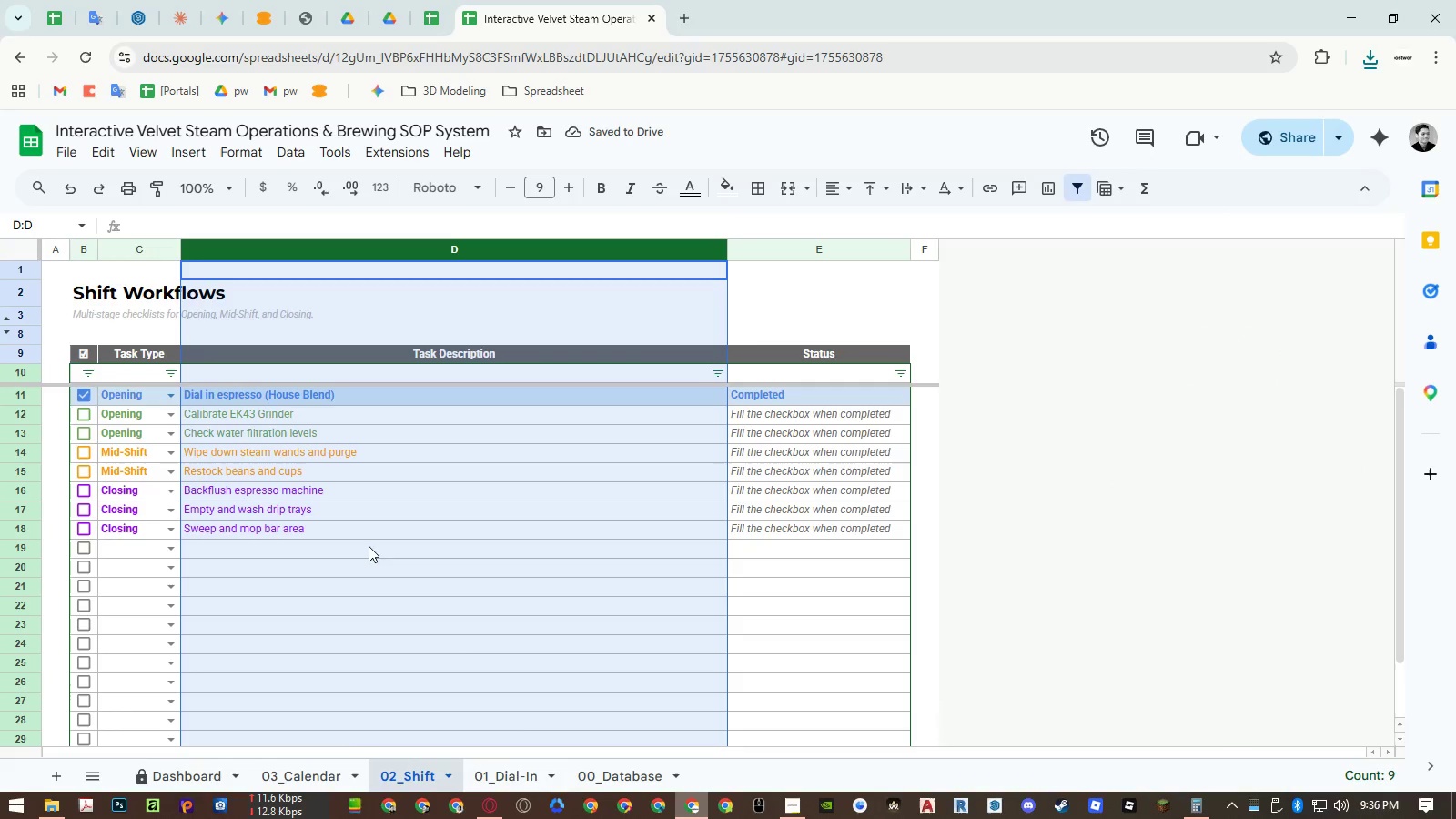 
left_click([530, 765])
 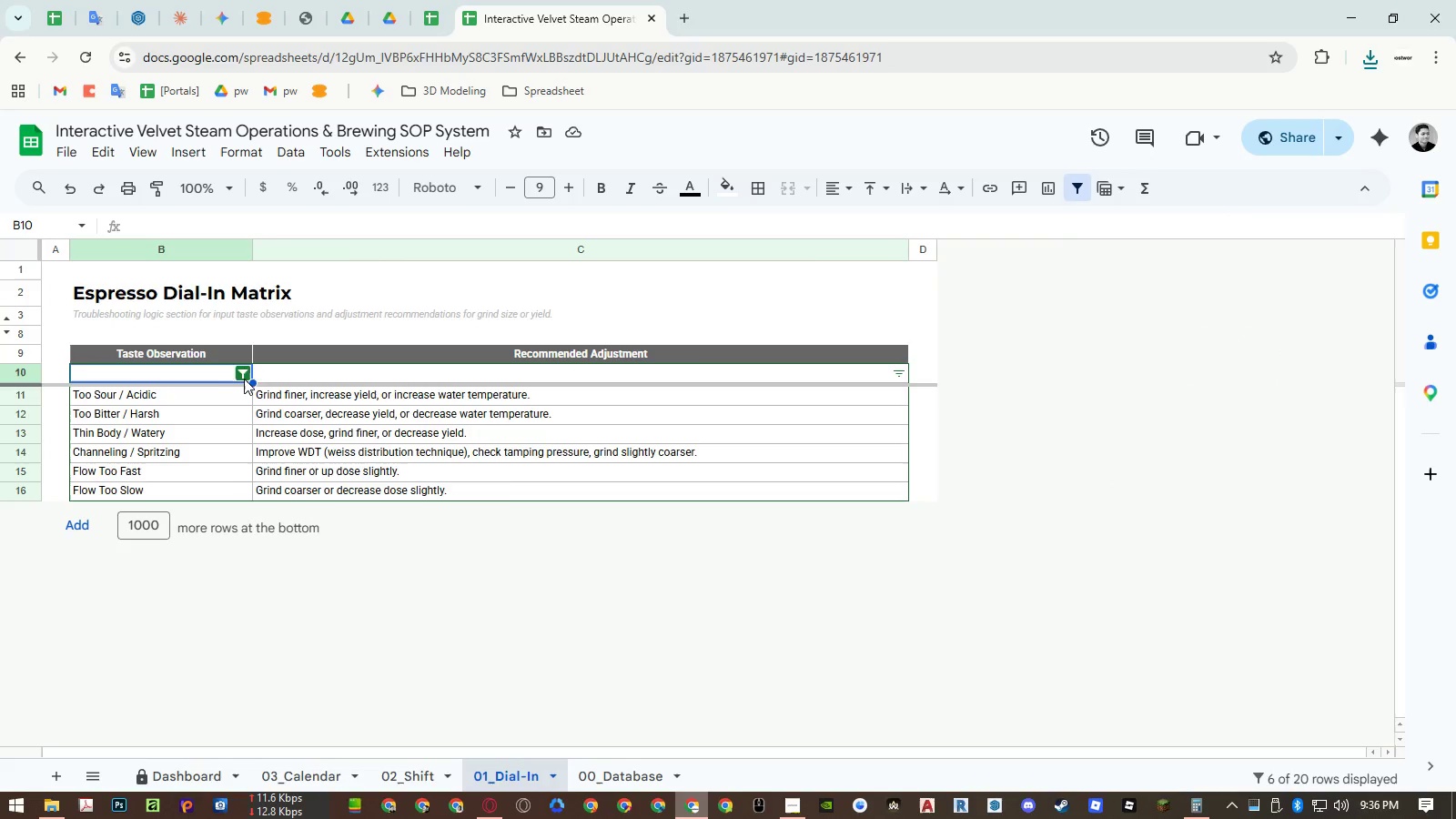 
left_click([242, 374])
 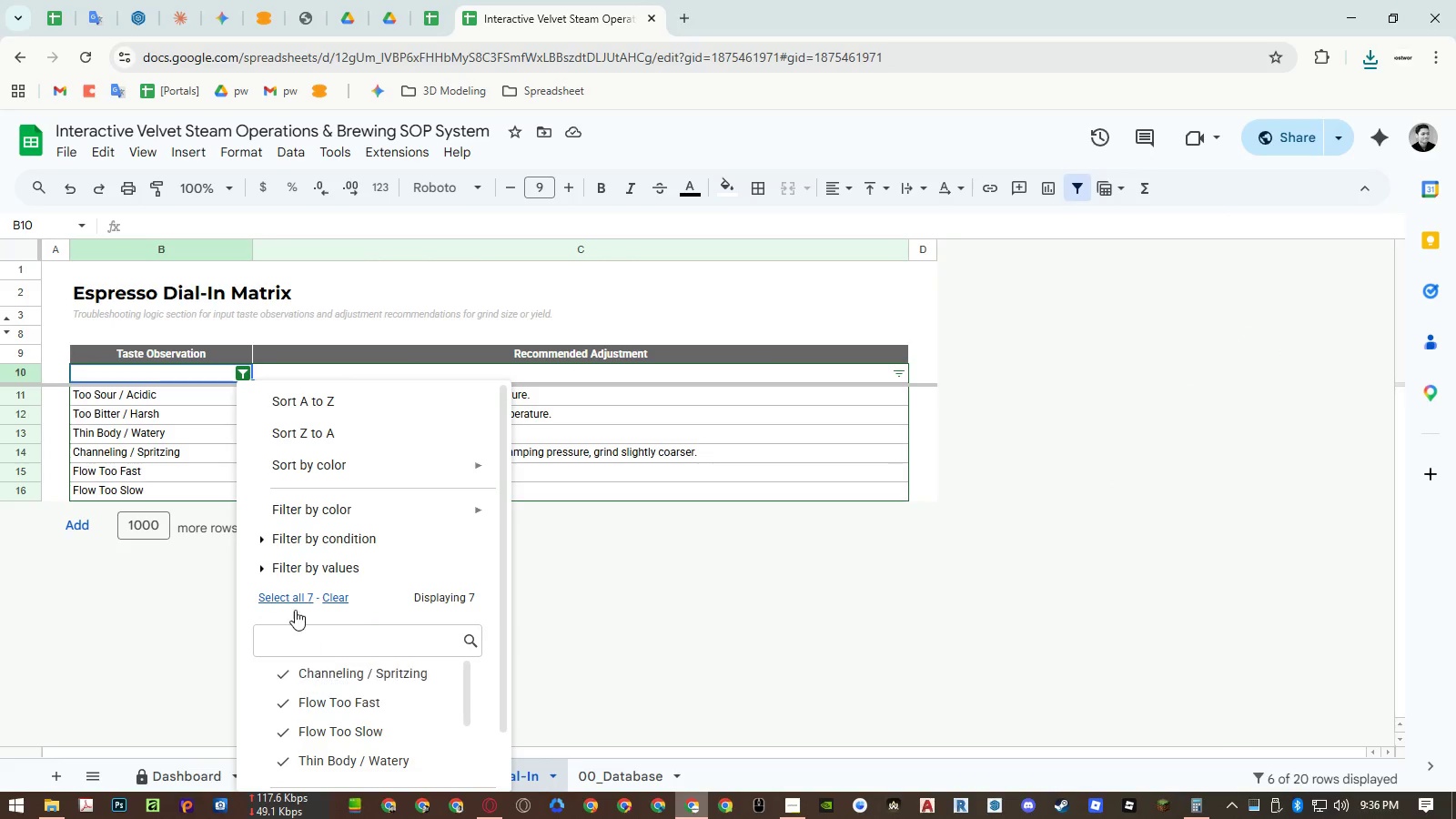 
left_click([290, 599])
 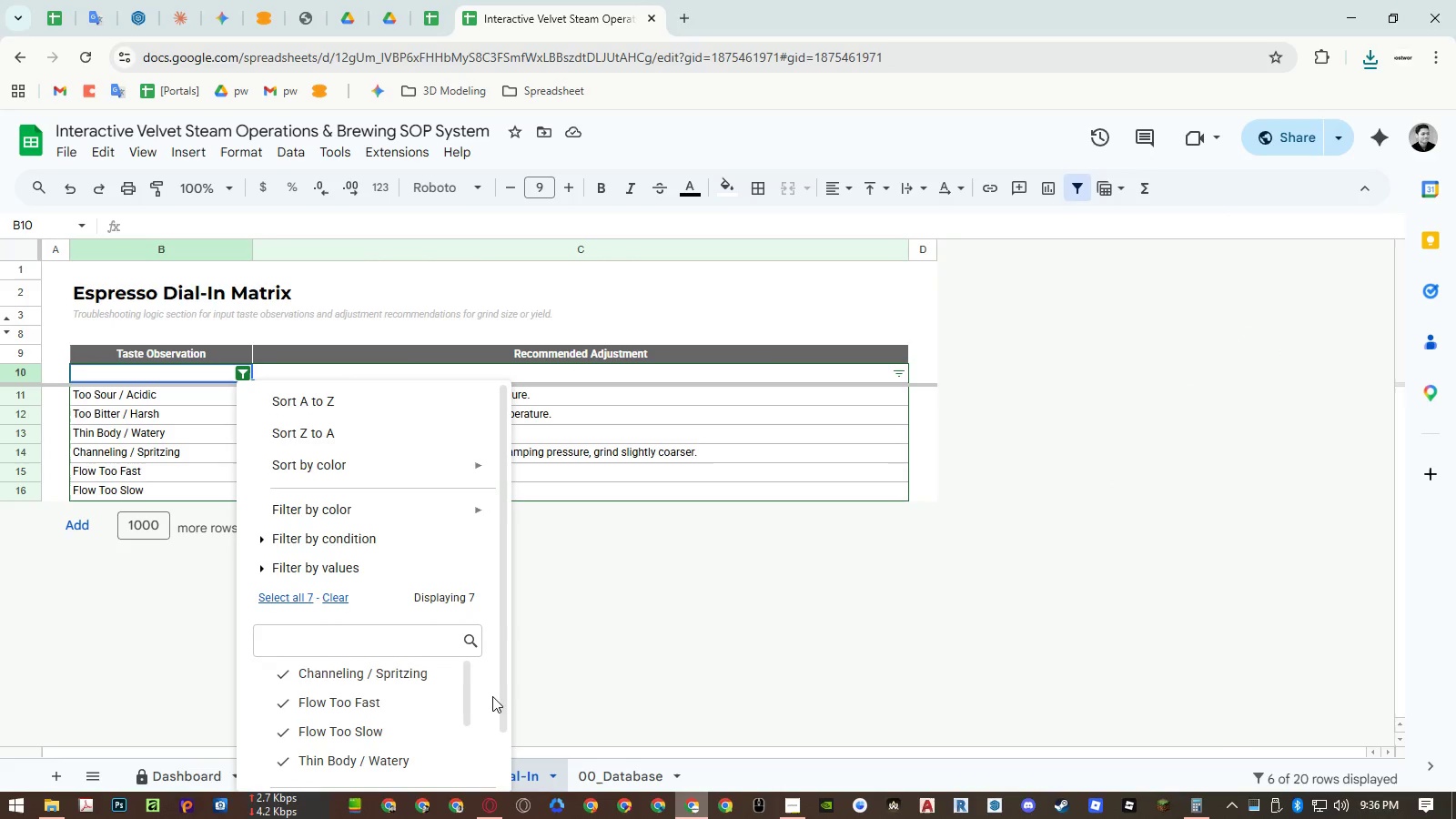 
left_click([467, 749])
 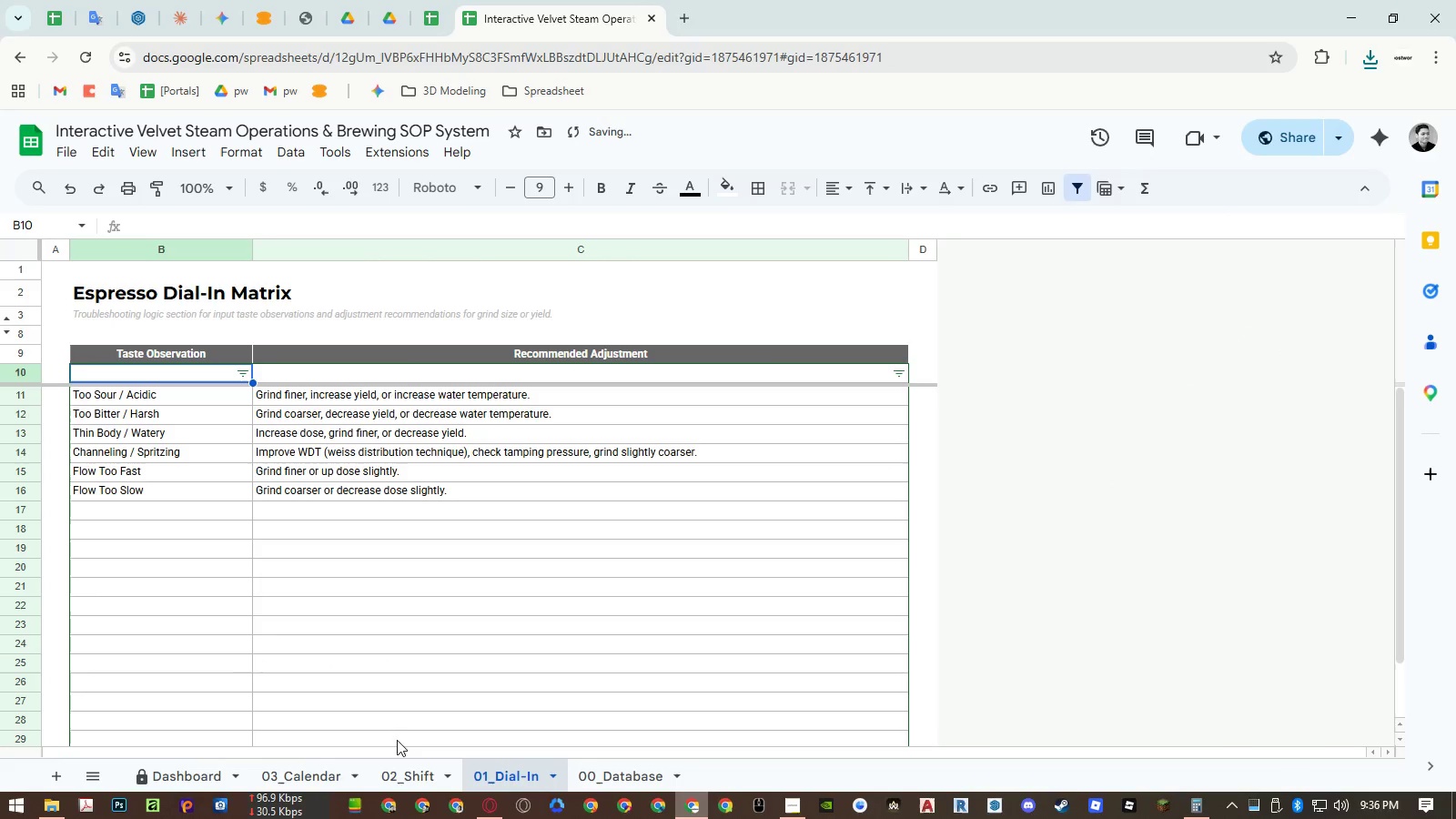 
scroll: coordinate [488, 699], scroll_direction: down, amount: 6.0
 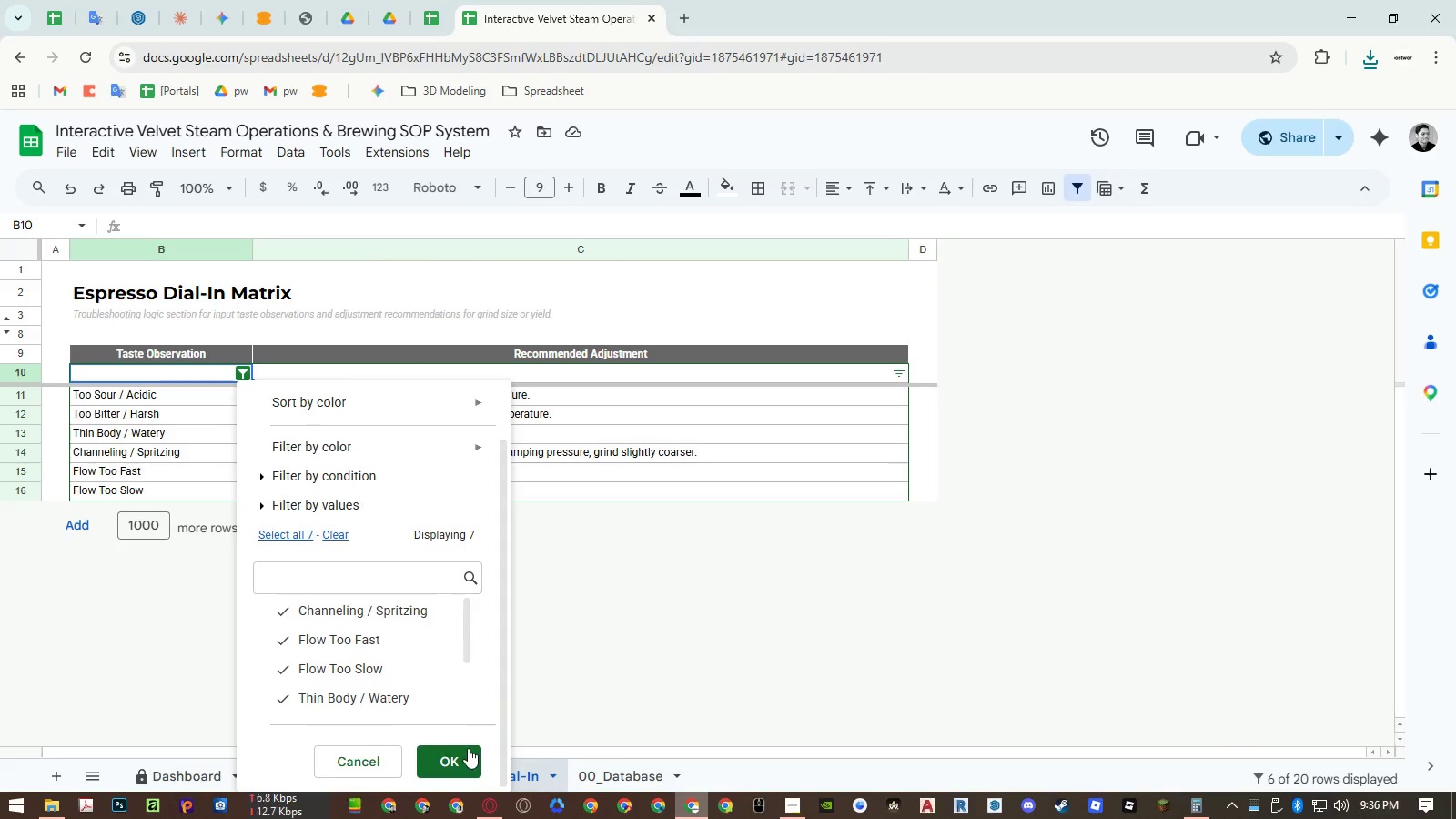 
left_click([393, 773])
 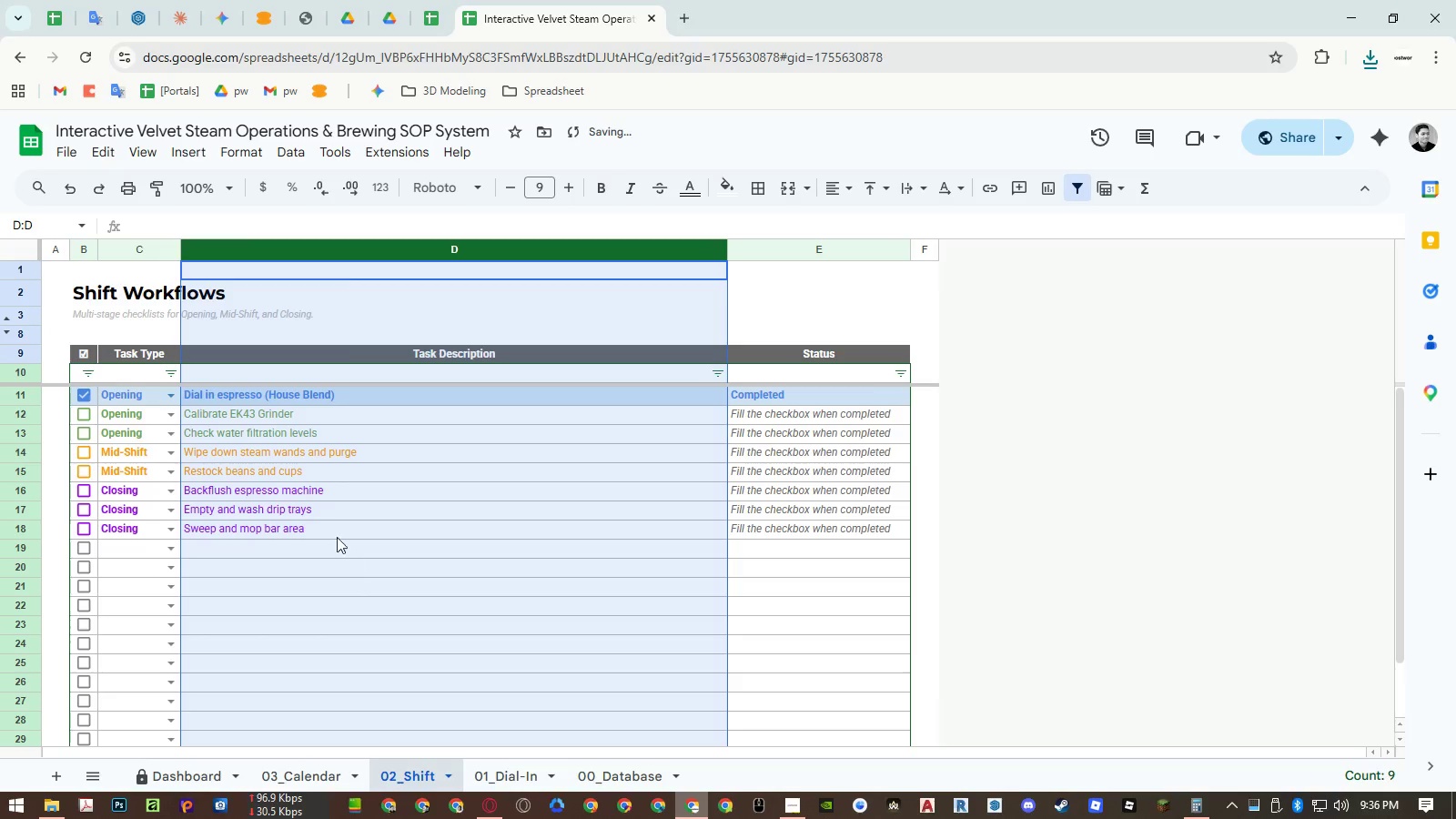 
left_click([334, 518])
 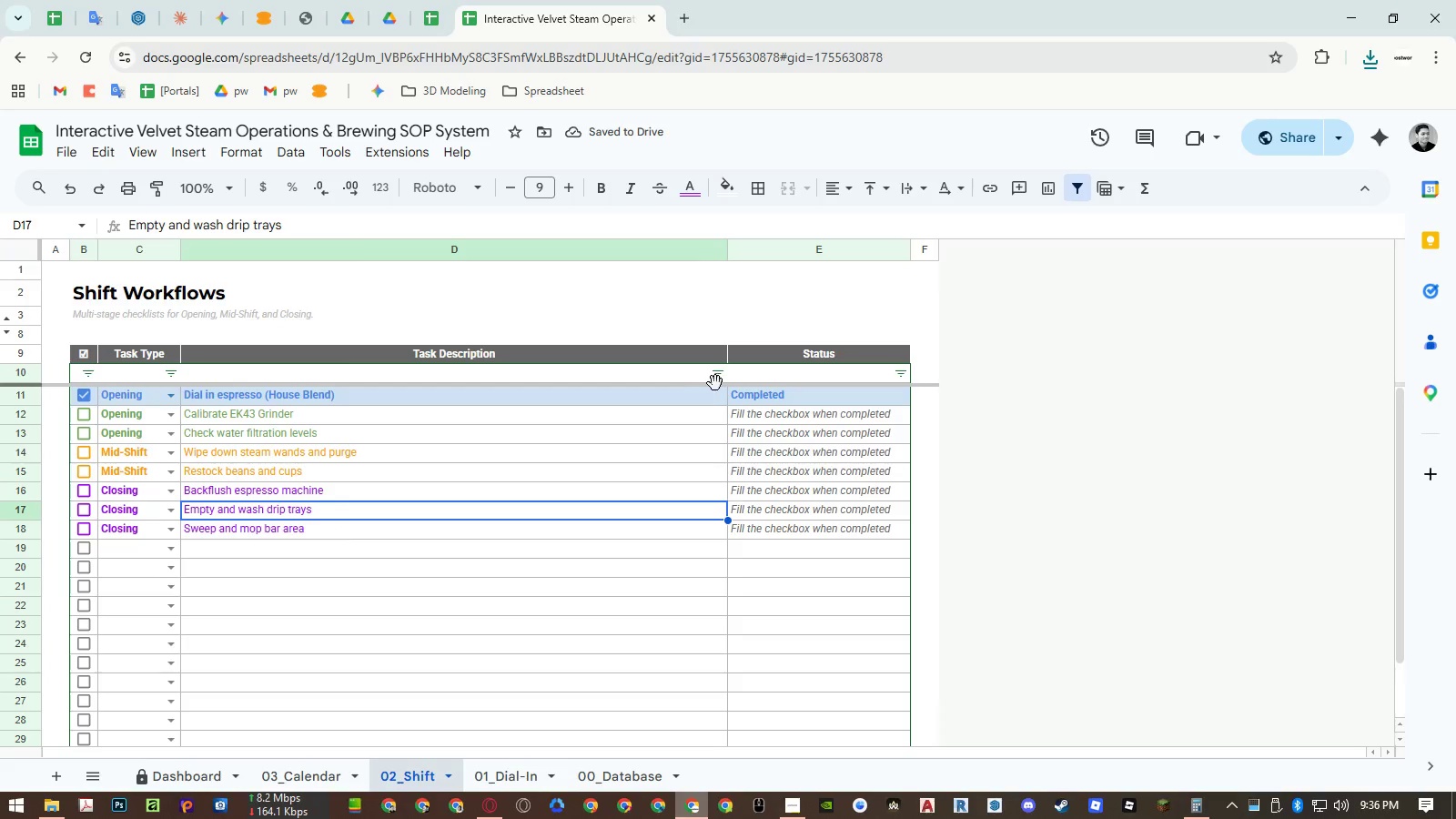 
left_click([717, 375])
 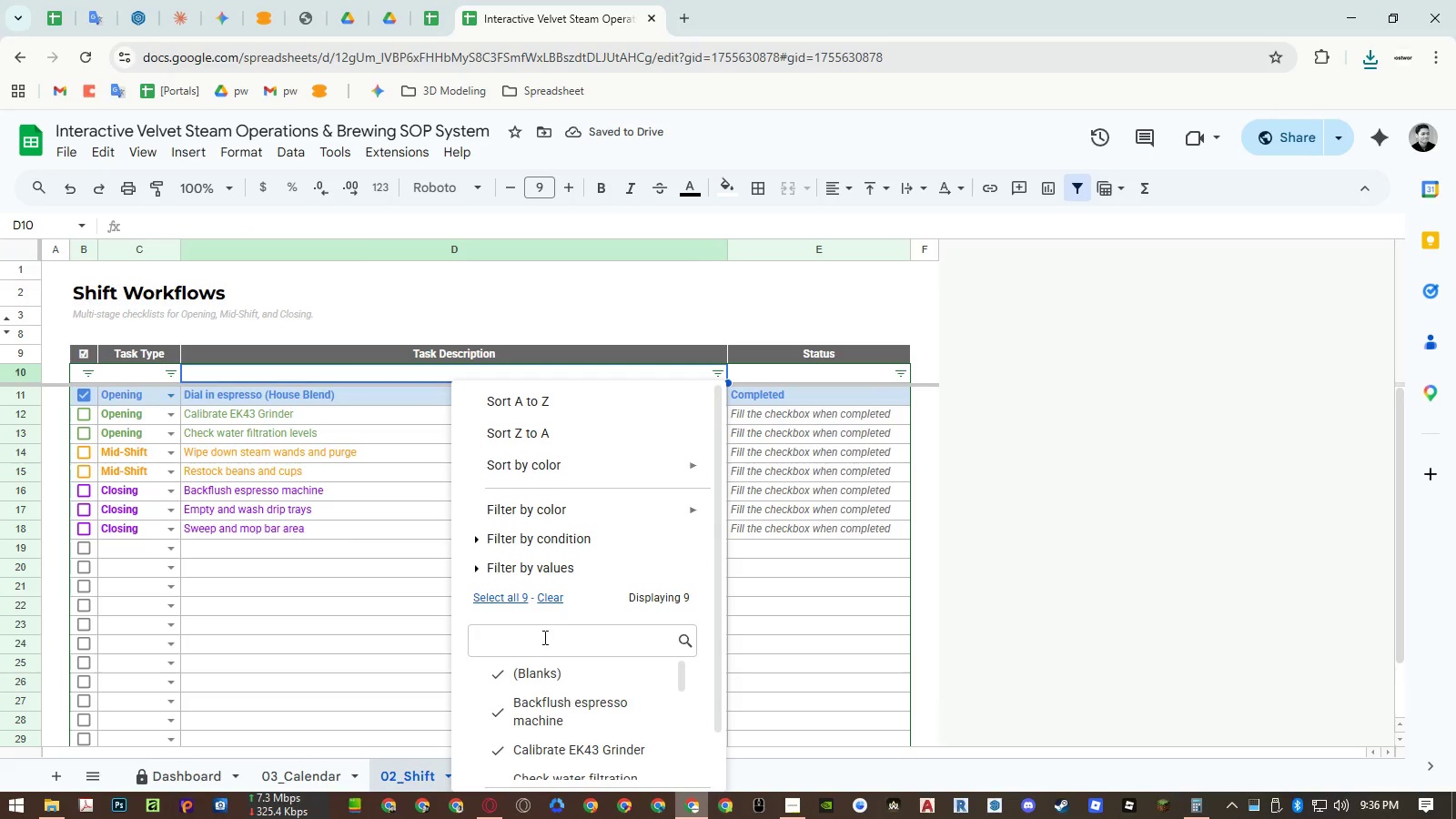 
left_click([533, 672])
 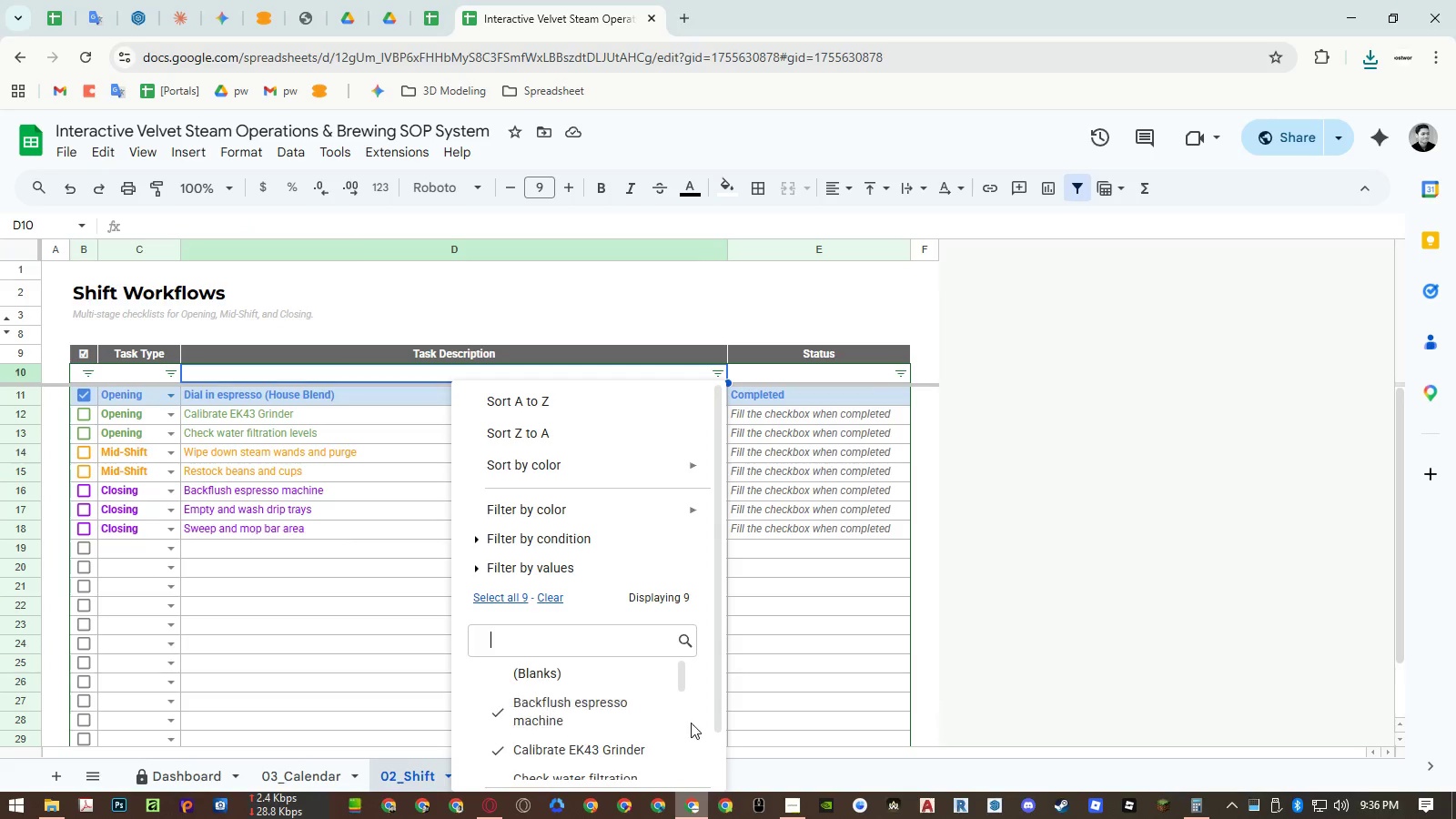 
left_click([667, 757])
 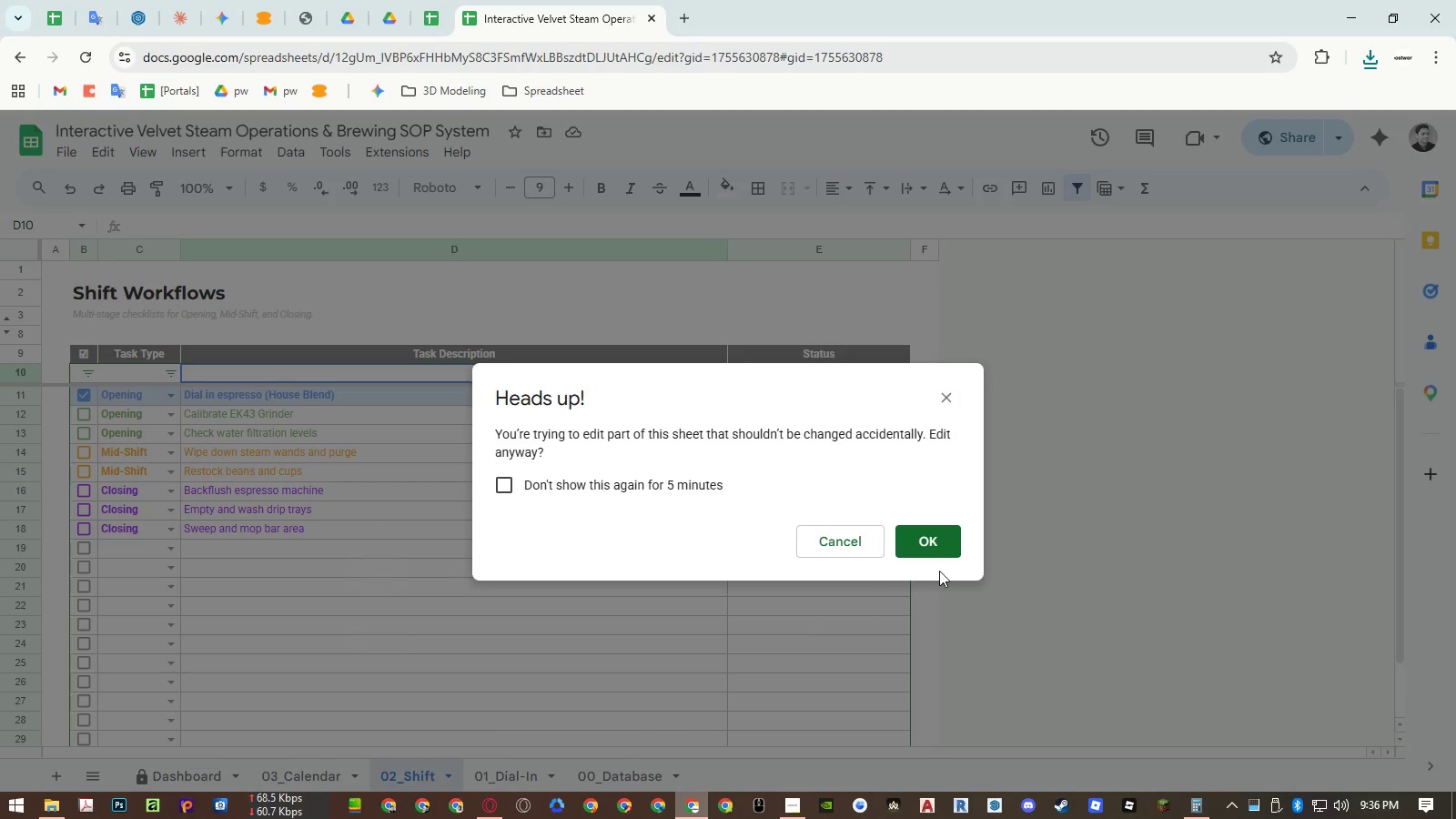 
scroll: coordinate [695, 726], scroll_direction: down, amount: 5.0
 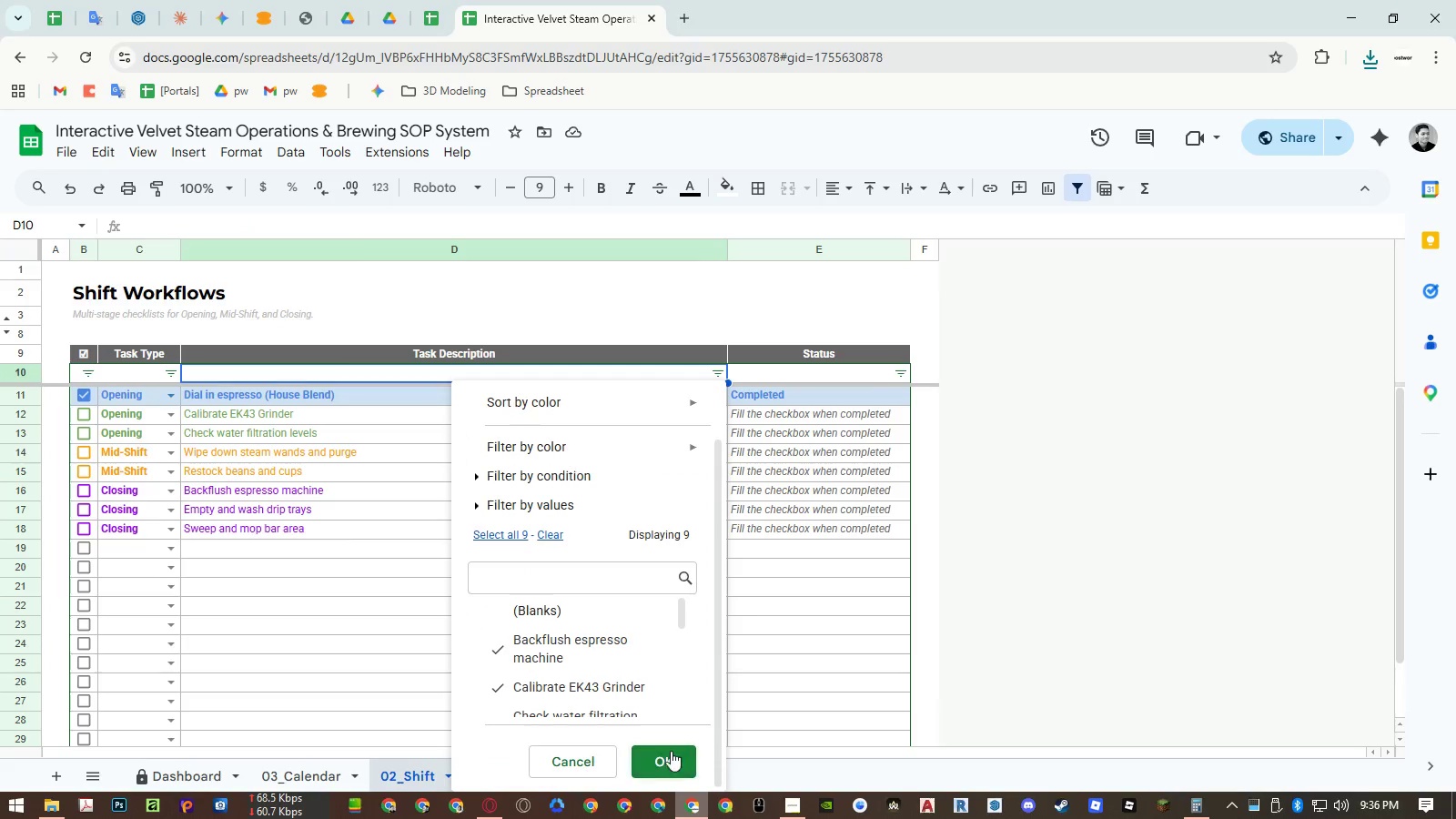 
left_click([950, 546])
 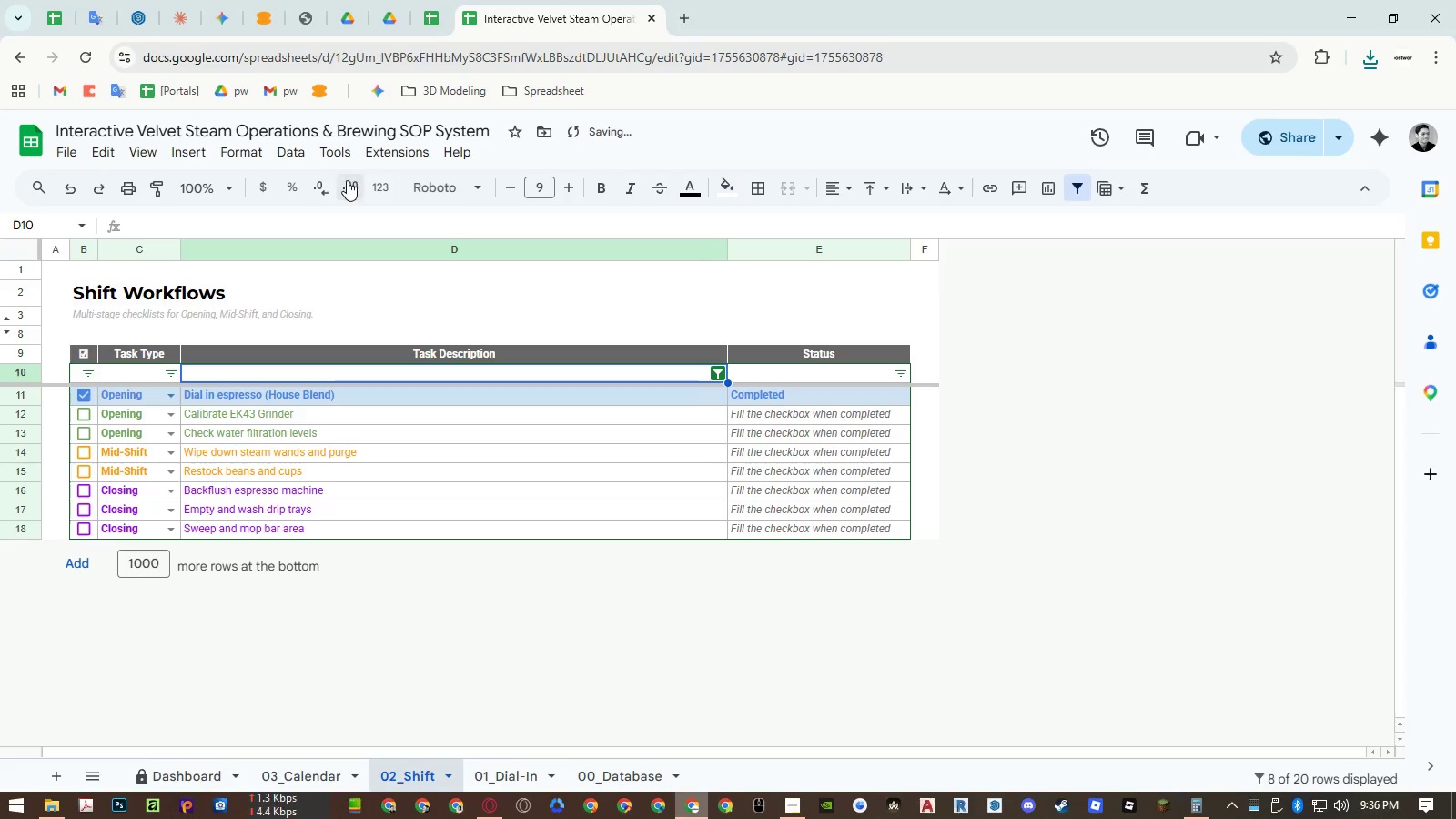 
left_click([61, 153])
 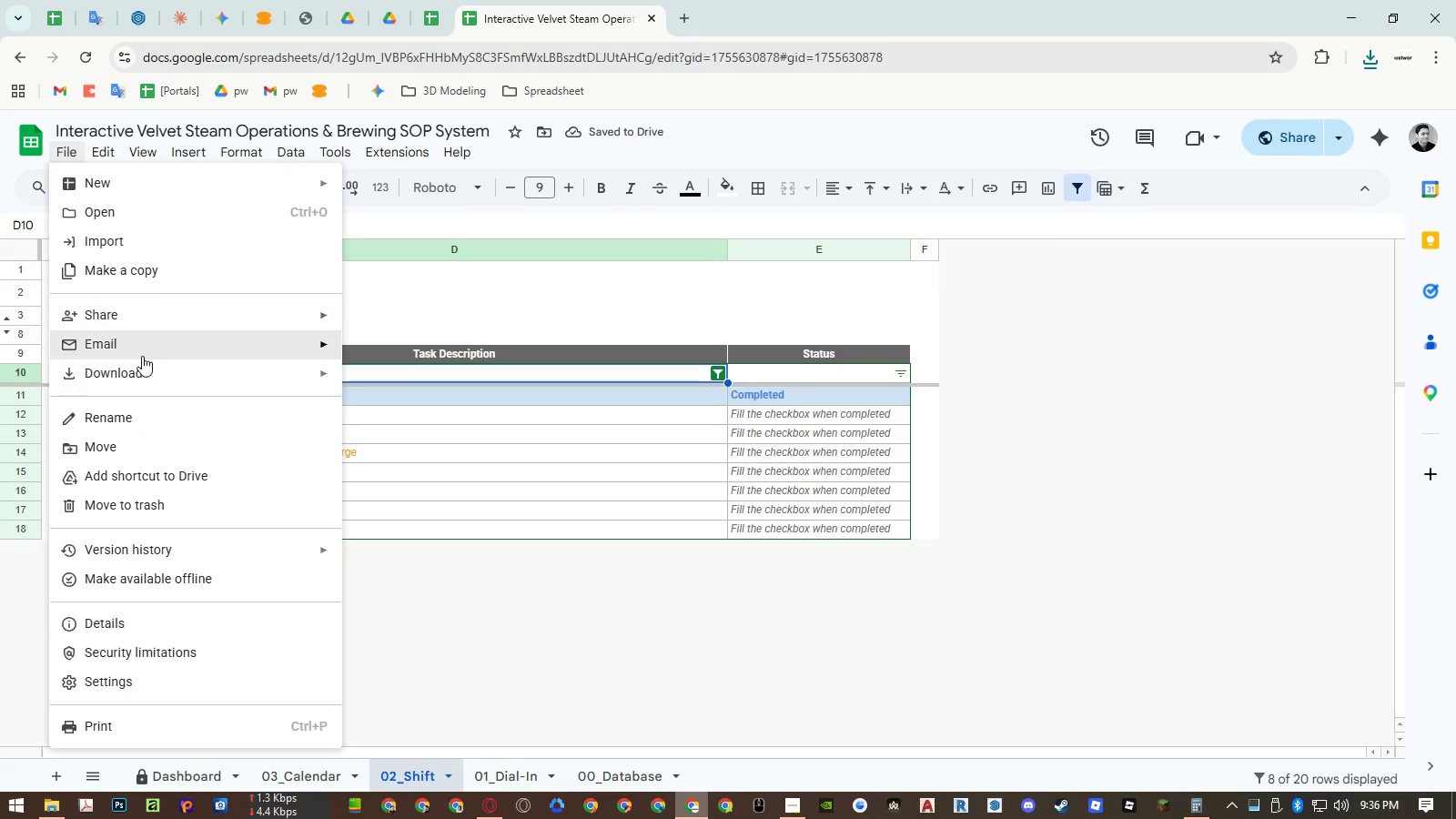 
left_click([144, 363])
 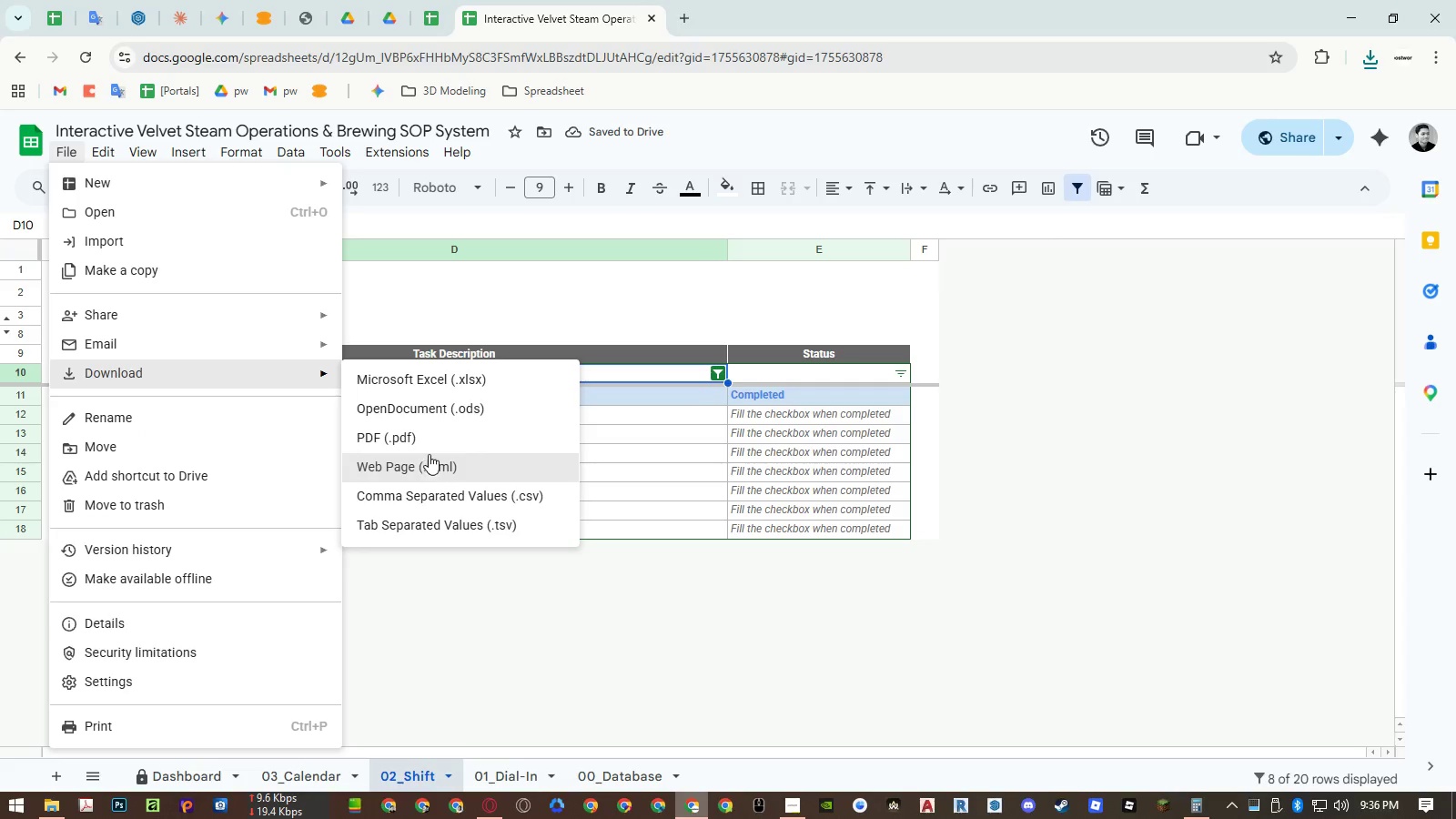 
left_click([429, 449])
 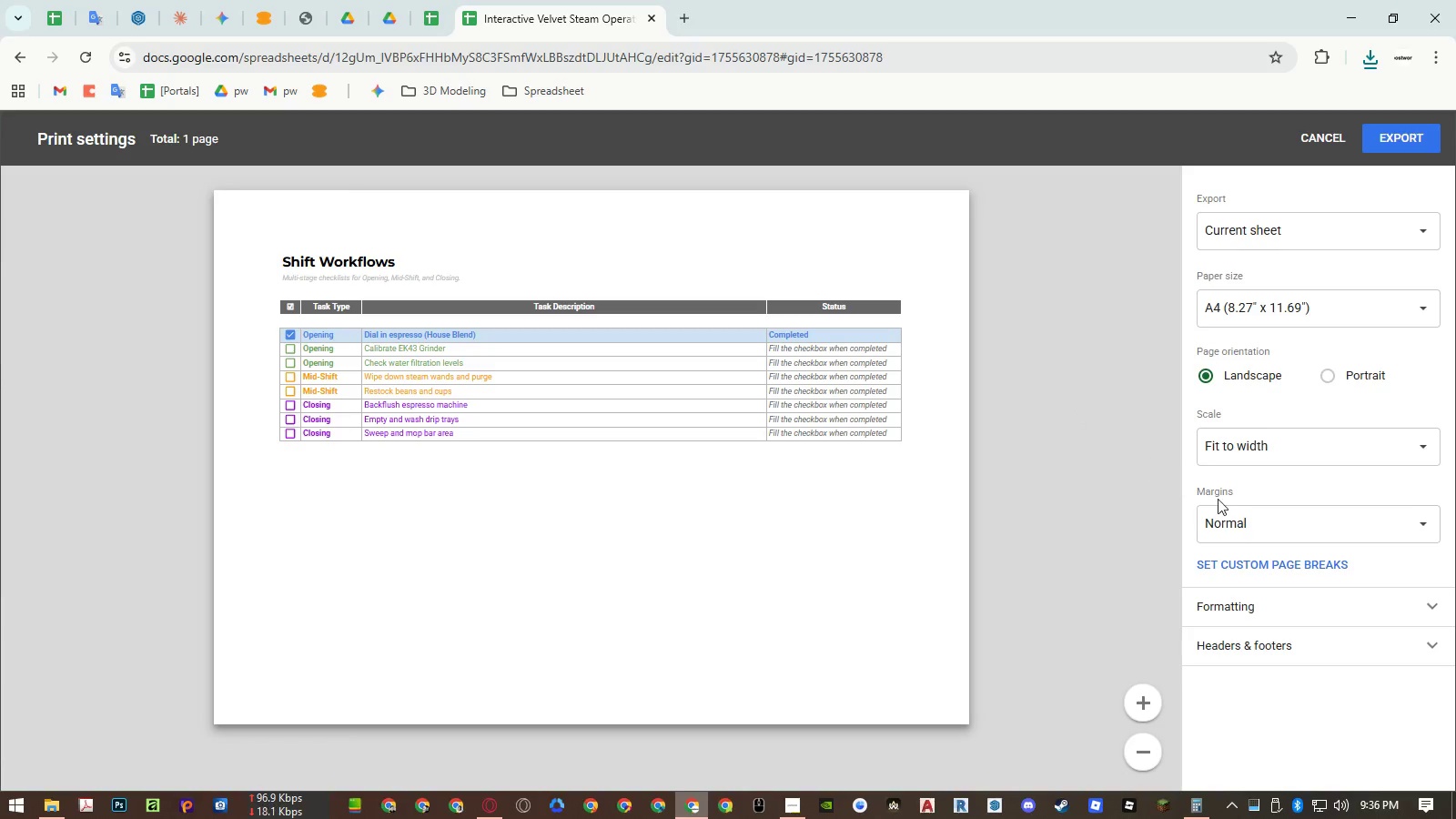 
scroll: coordinate [1310, 576], scroll_direction: down, amount: 11.0
 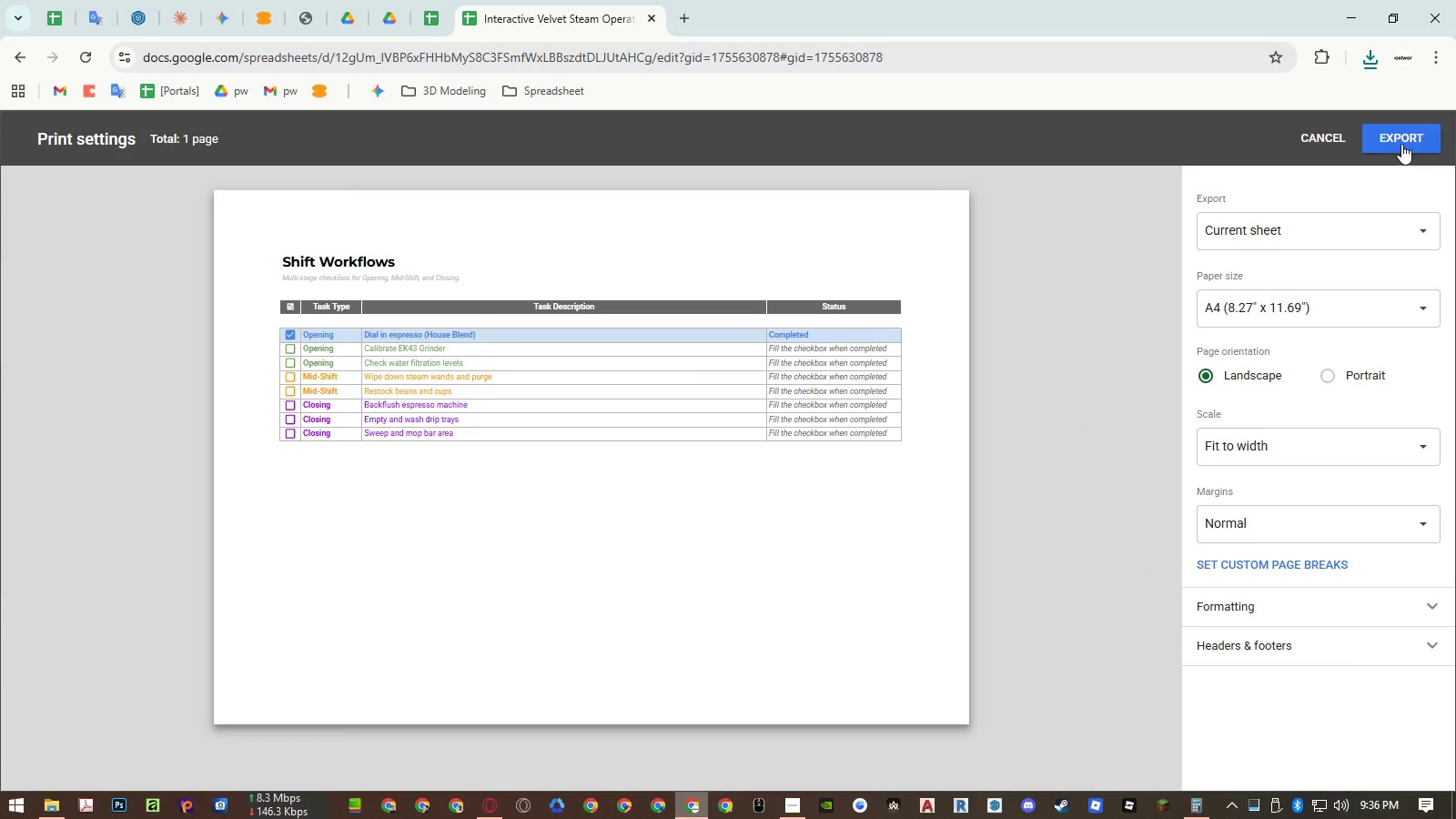 
left_click([1401, 144])
 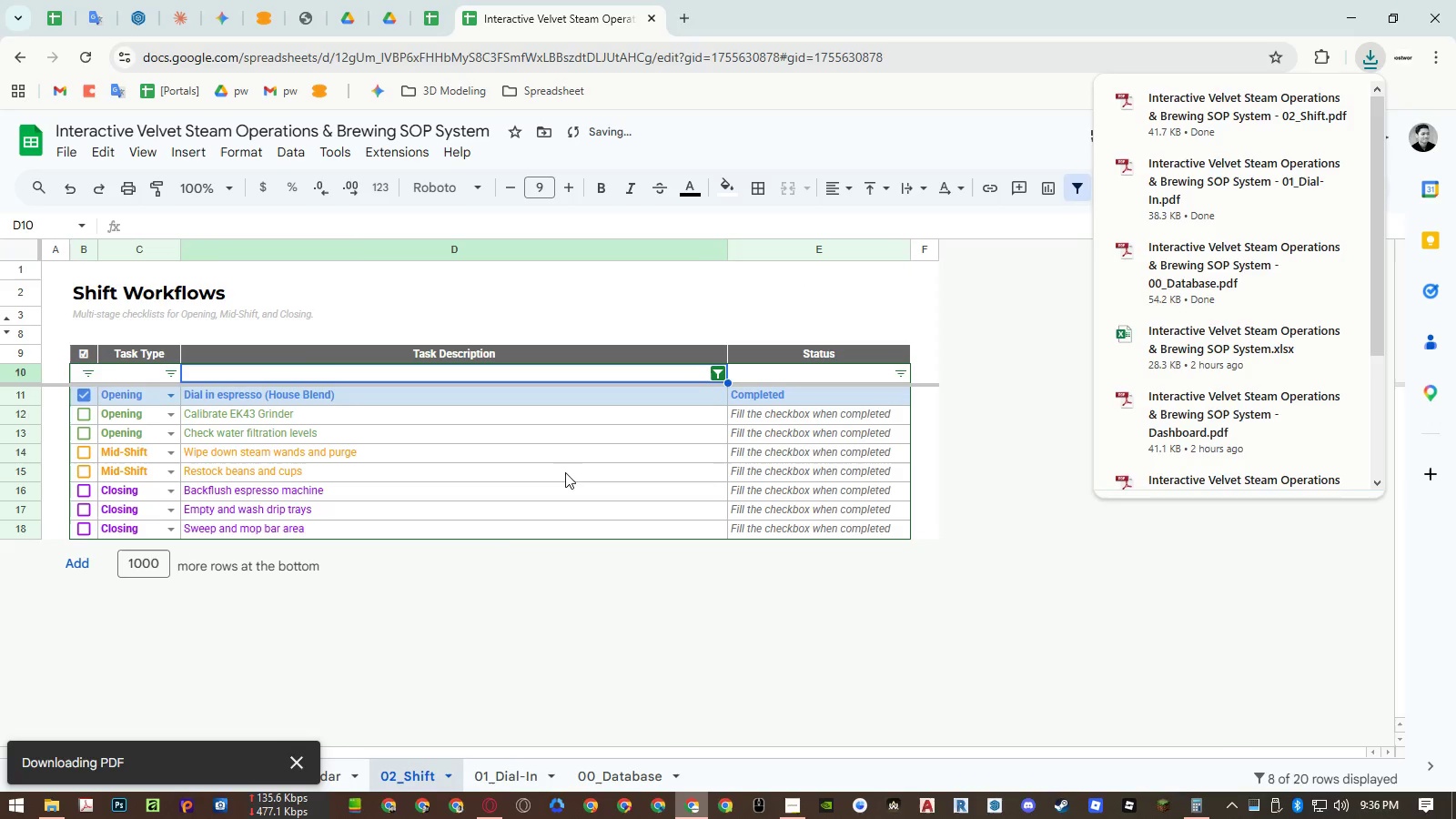 
left_click([299, 757])
 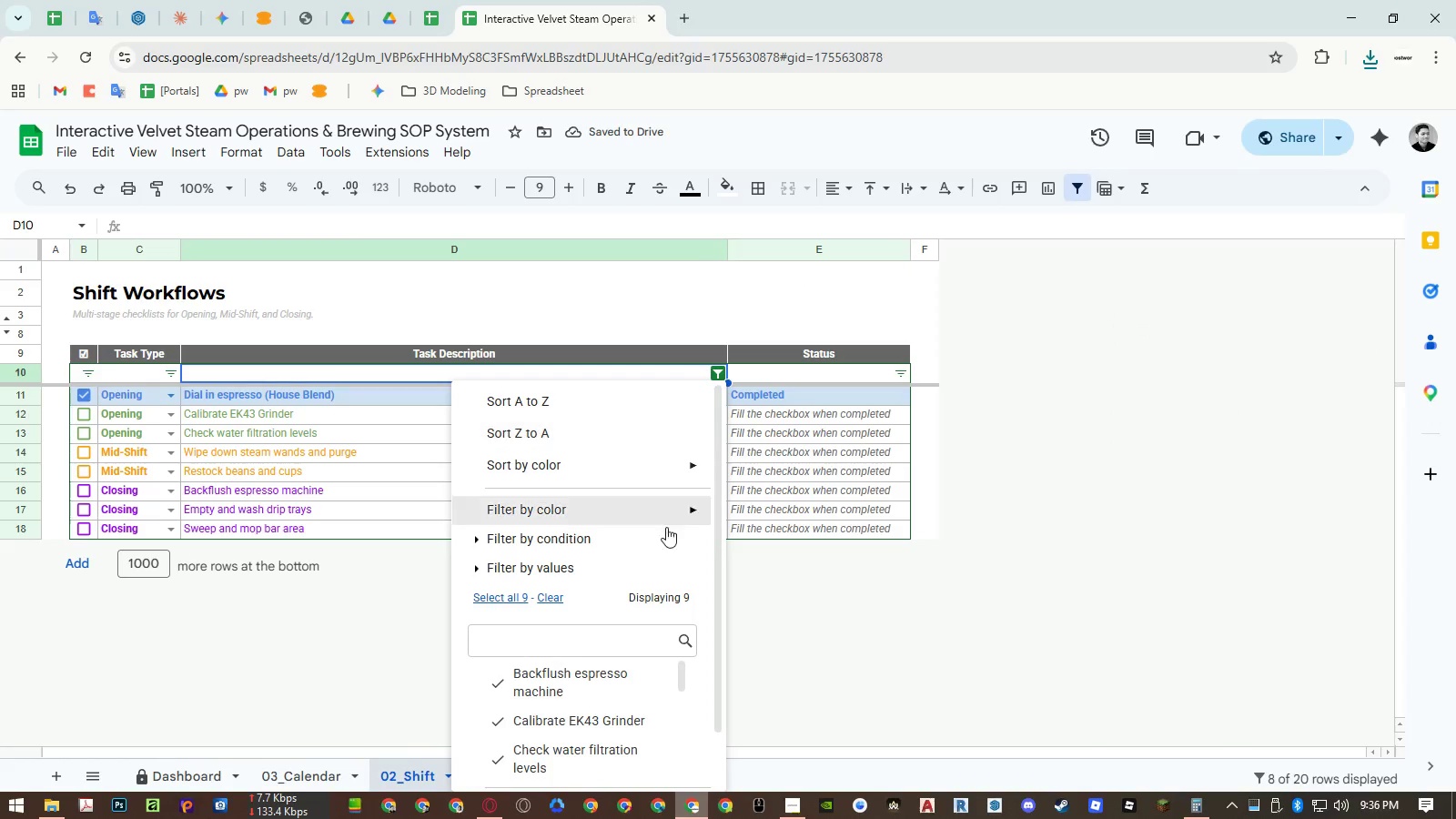 
left_click([511, 594])
 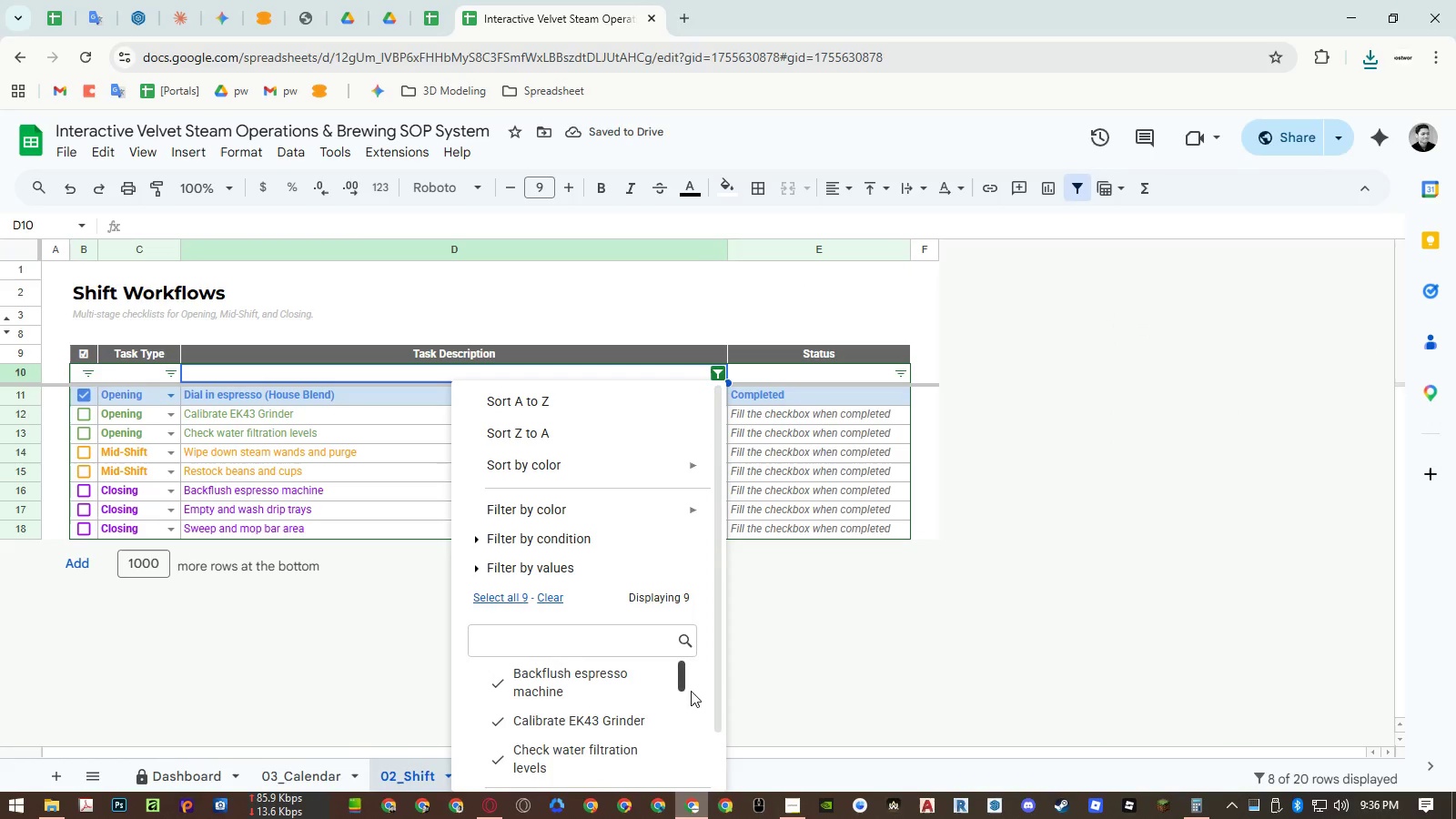 
left_click([672, 756])
 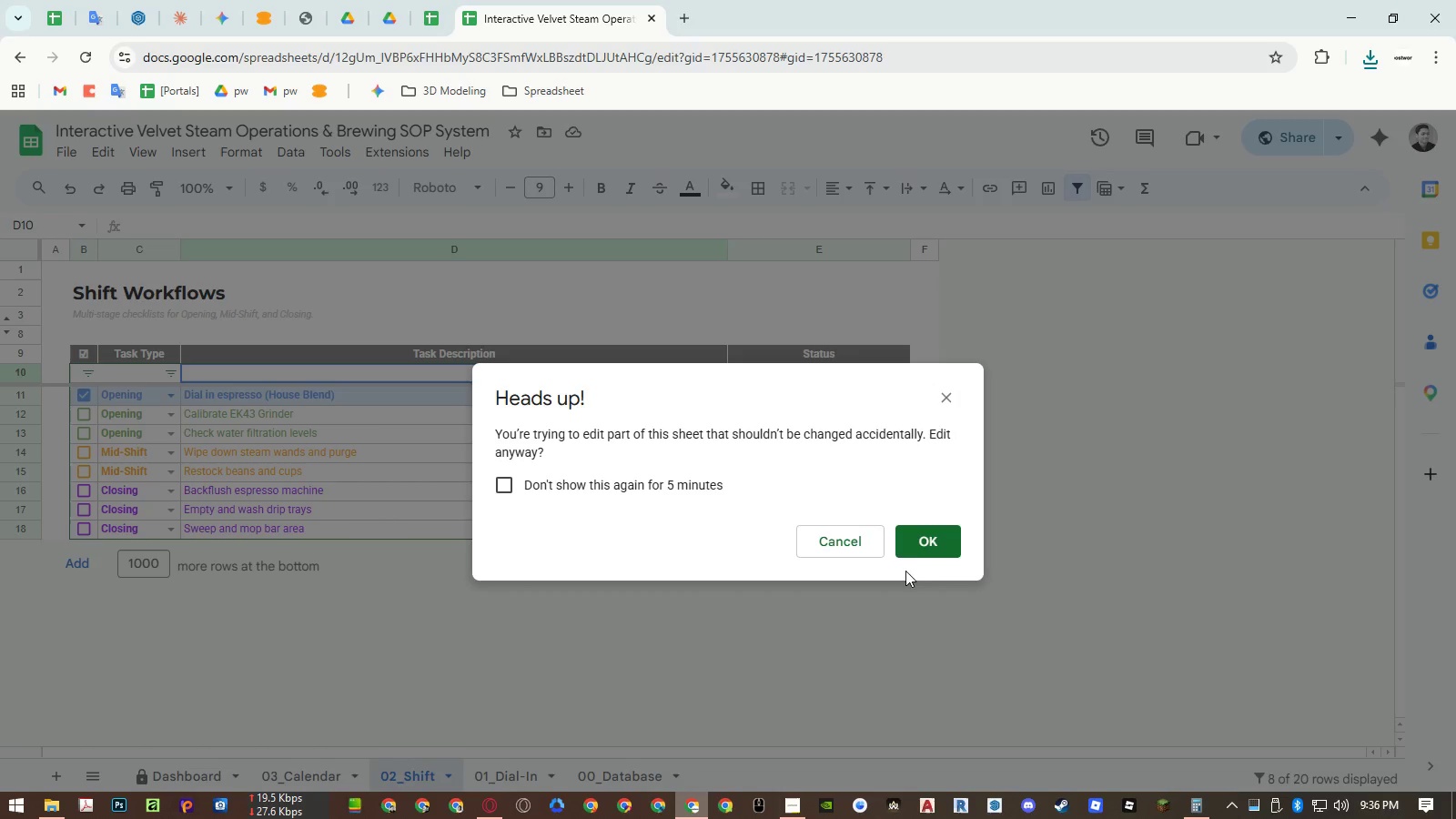 
scroll: coordinate [707, 707], scroll_direction: down, amount: 6.0
 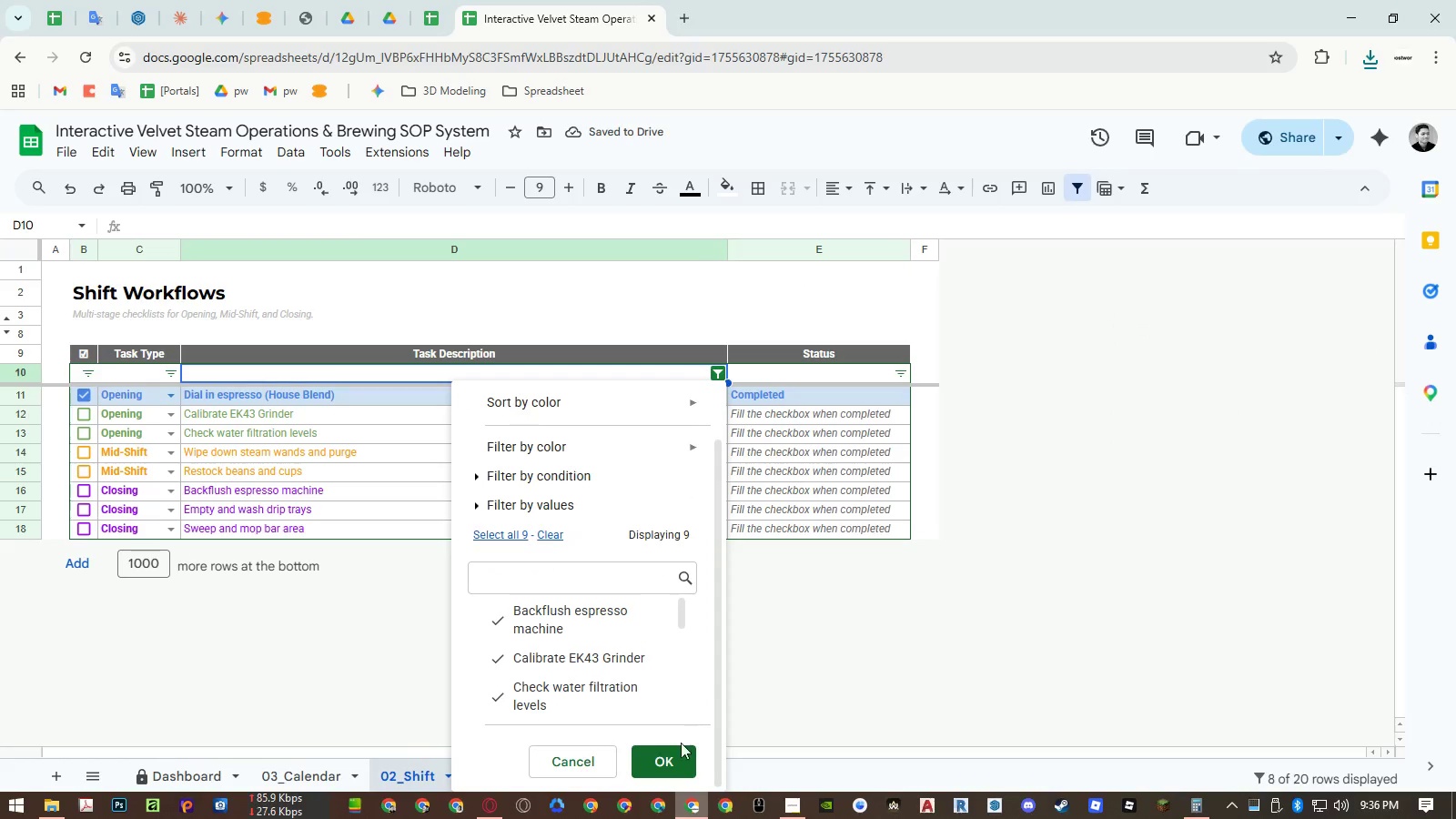 
left_click([918, 544])
 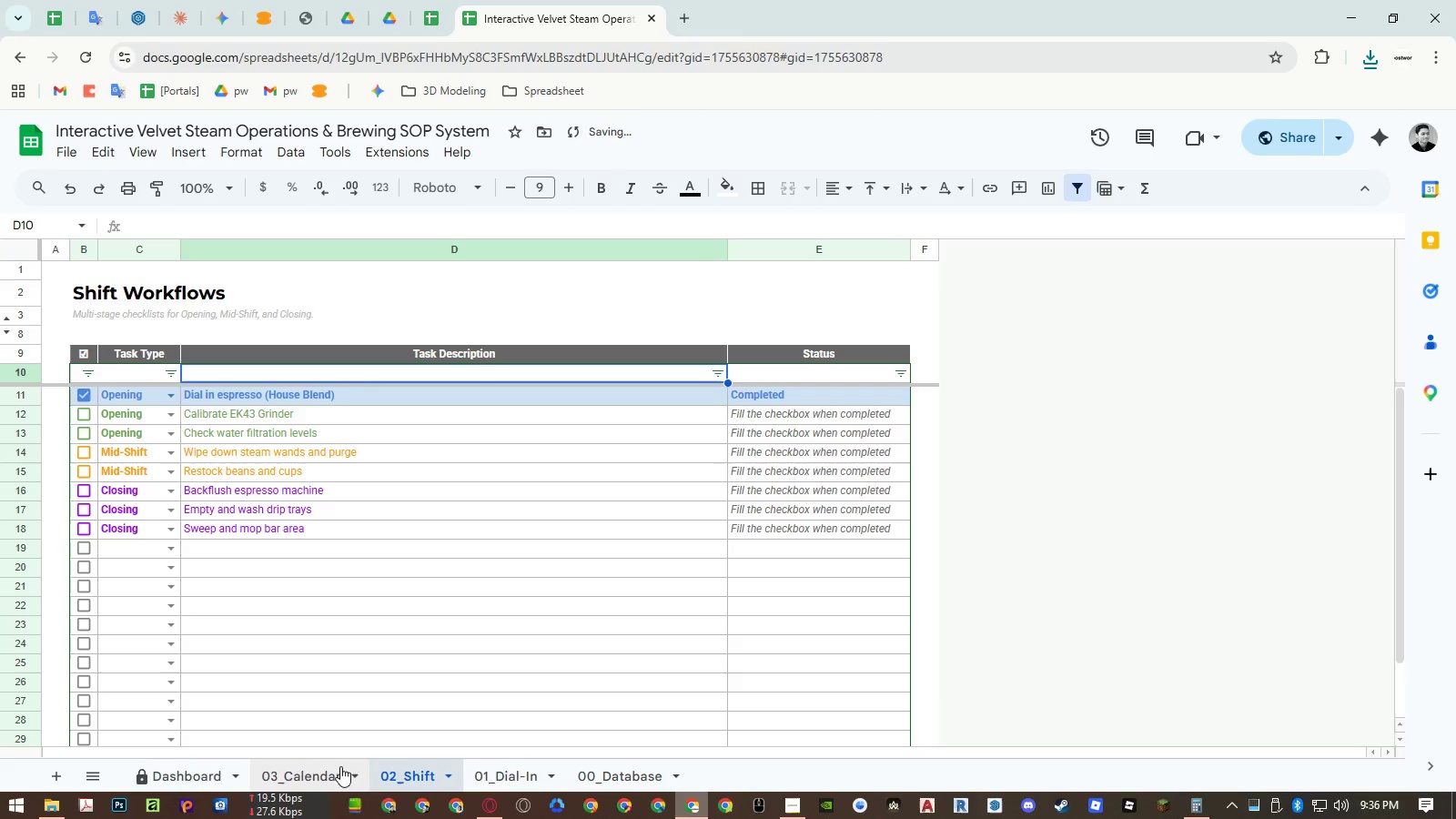 
left_click([336, 770])
 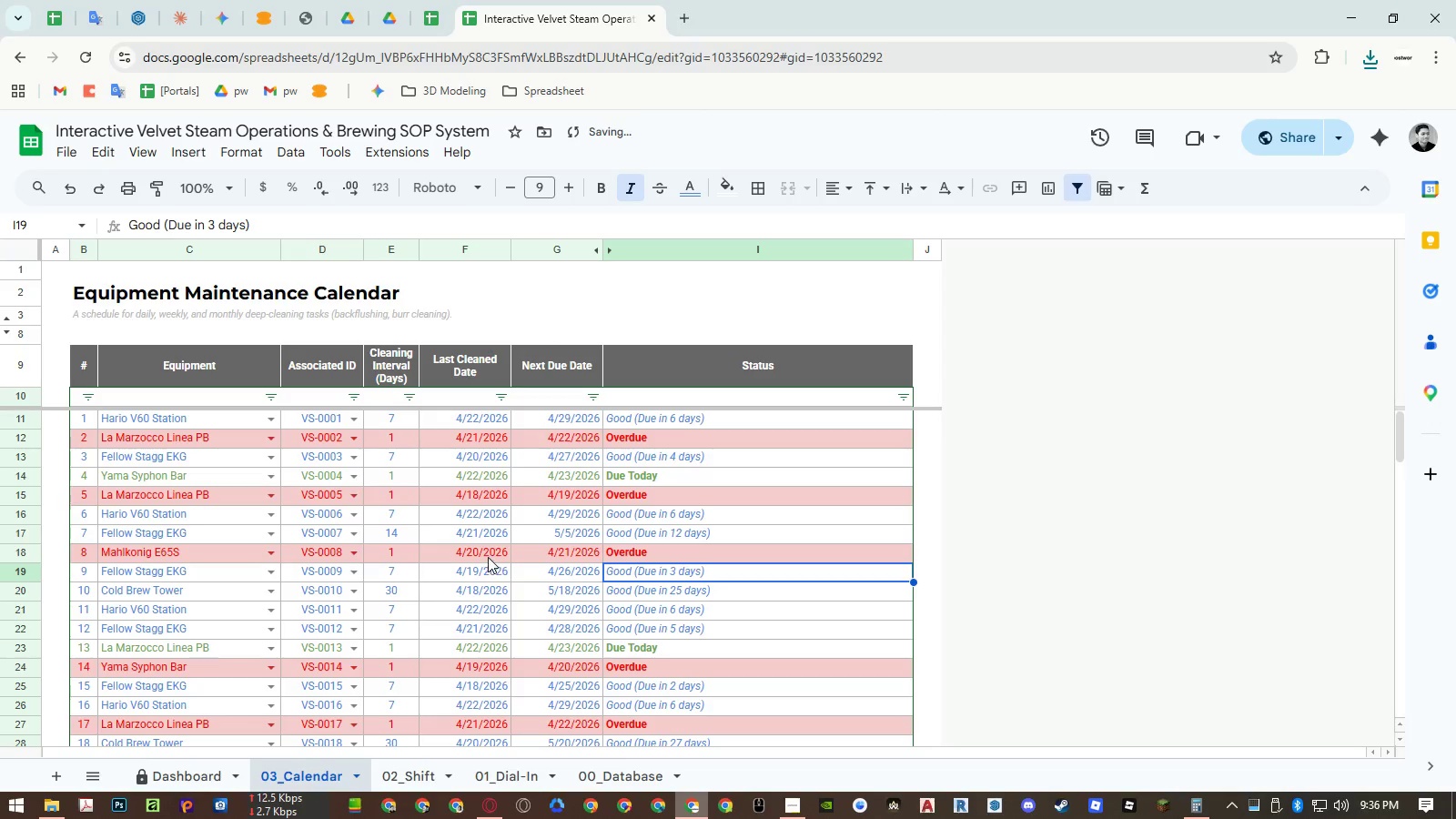 
scroll: coordinate [480, 551], scroll_direction: up, amount: 2.0
 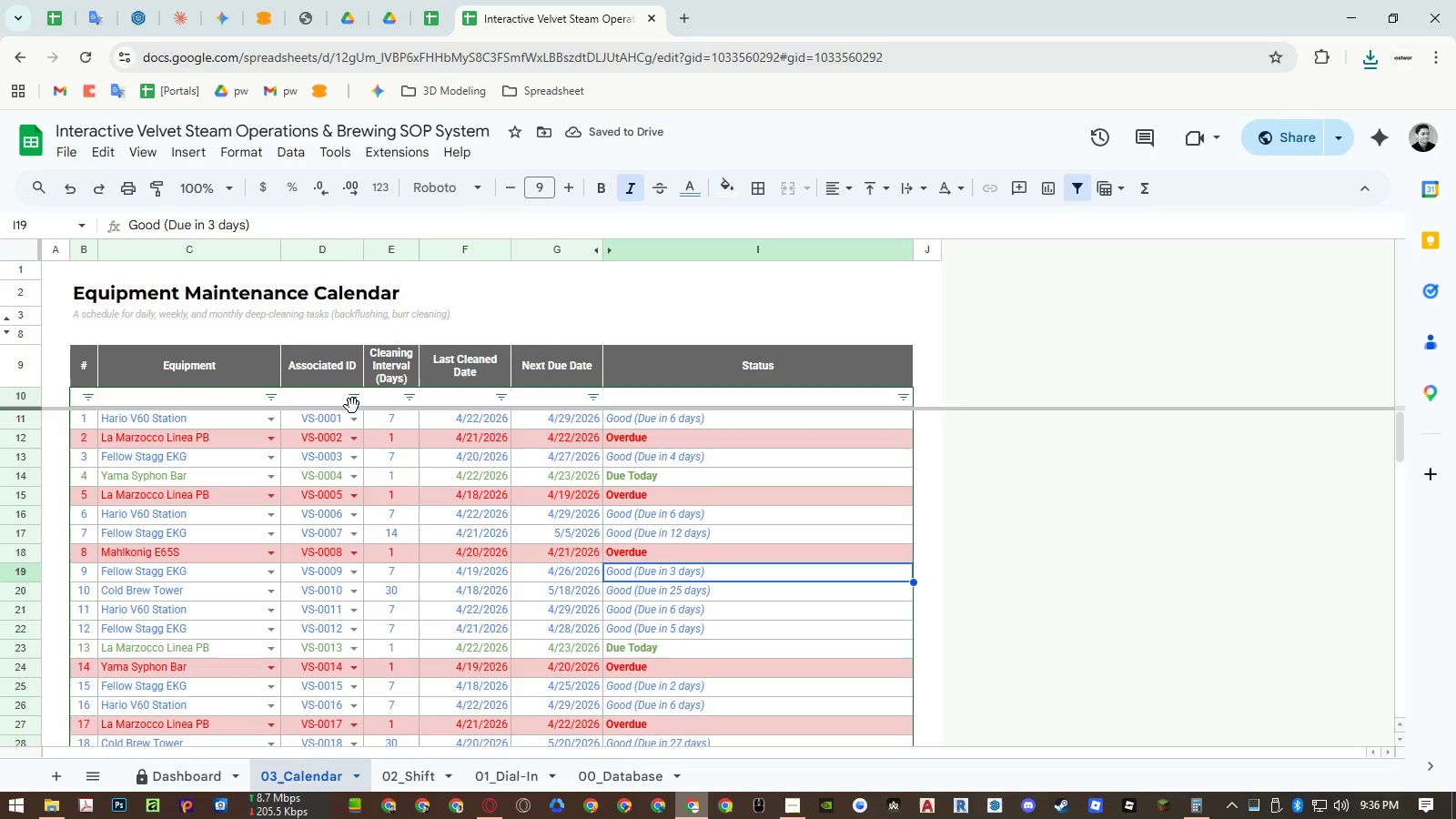 
left_click([351, 397])
 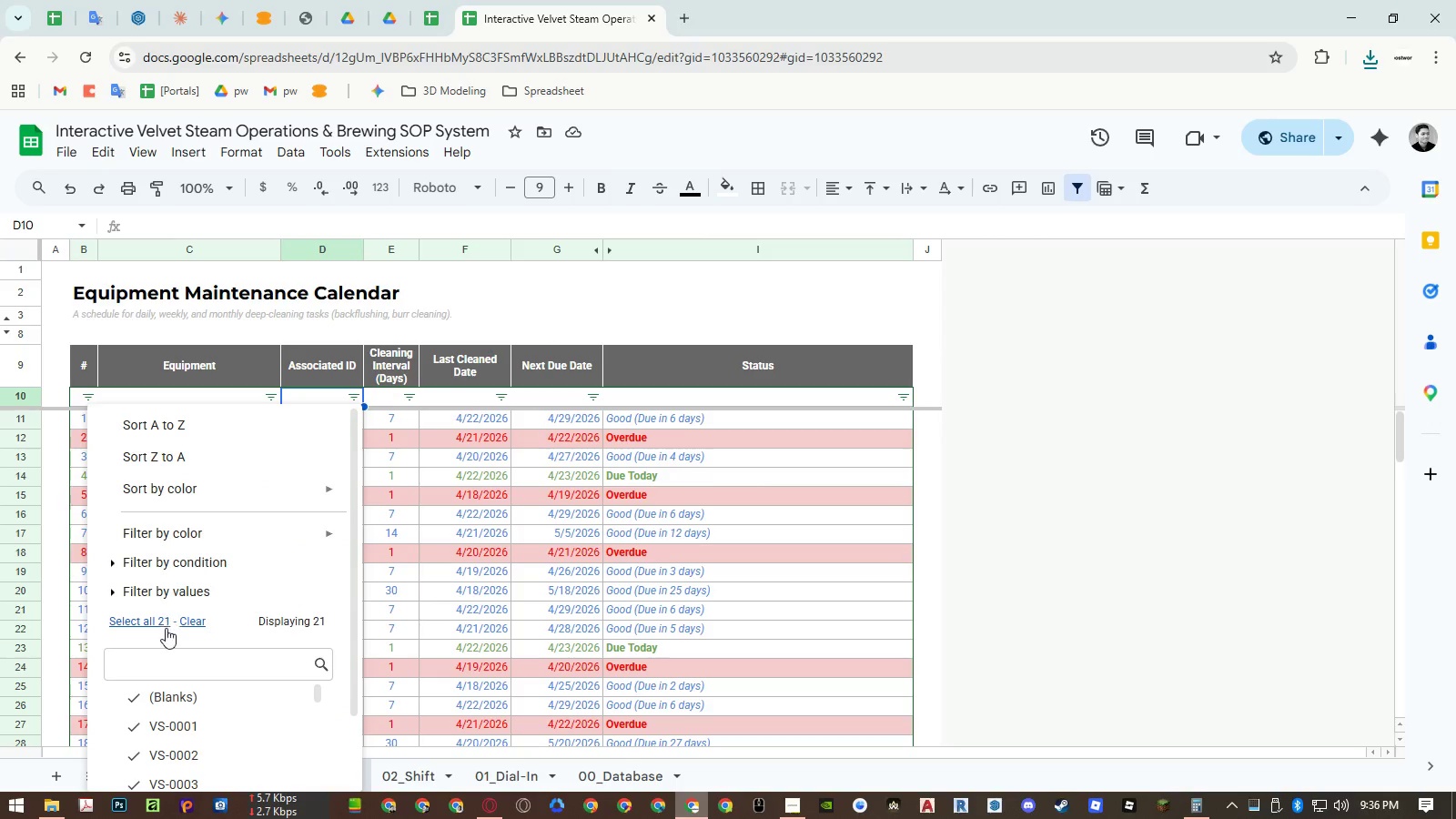 
left_click([181, 697])
 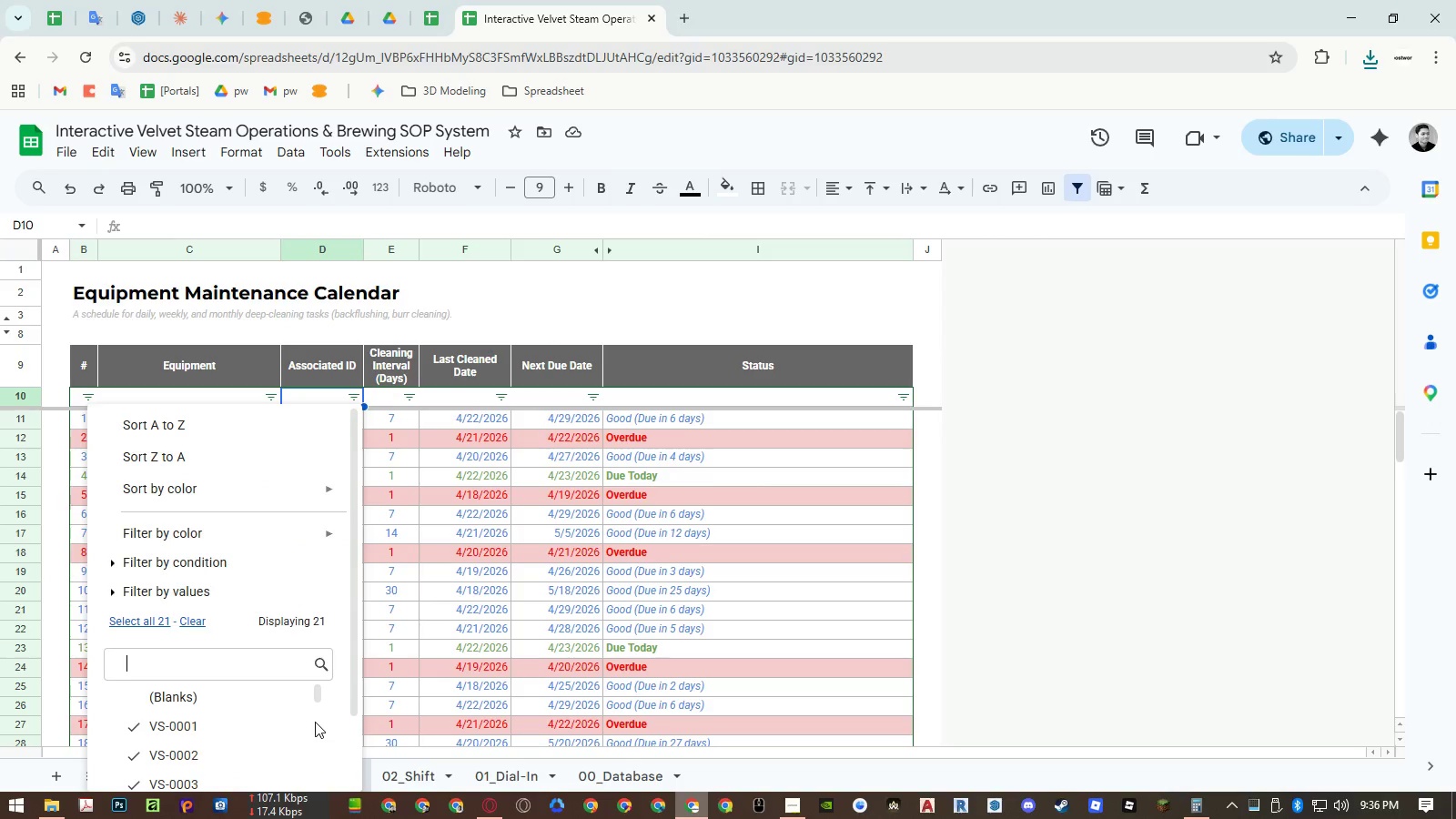 
scroll: coordinate [350, 753], scroll_direction: down, amount: 10.0
 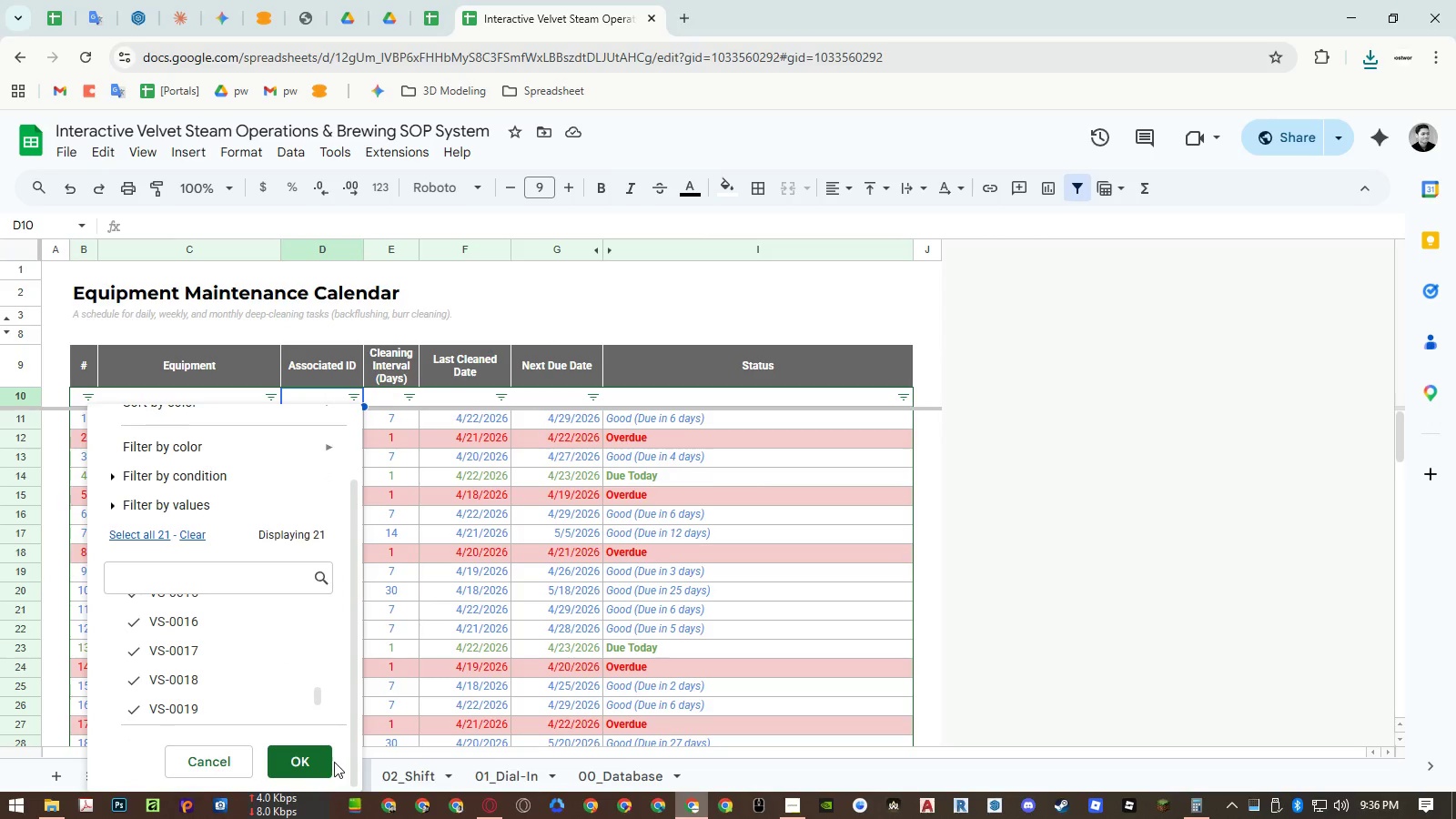 
left_click([332, 762])
 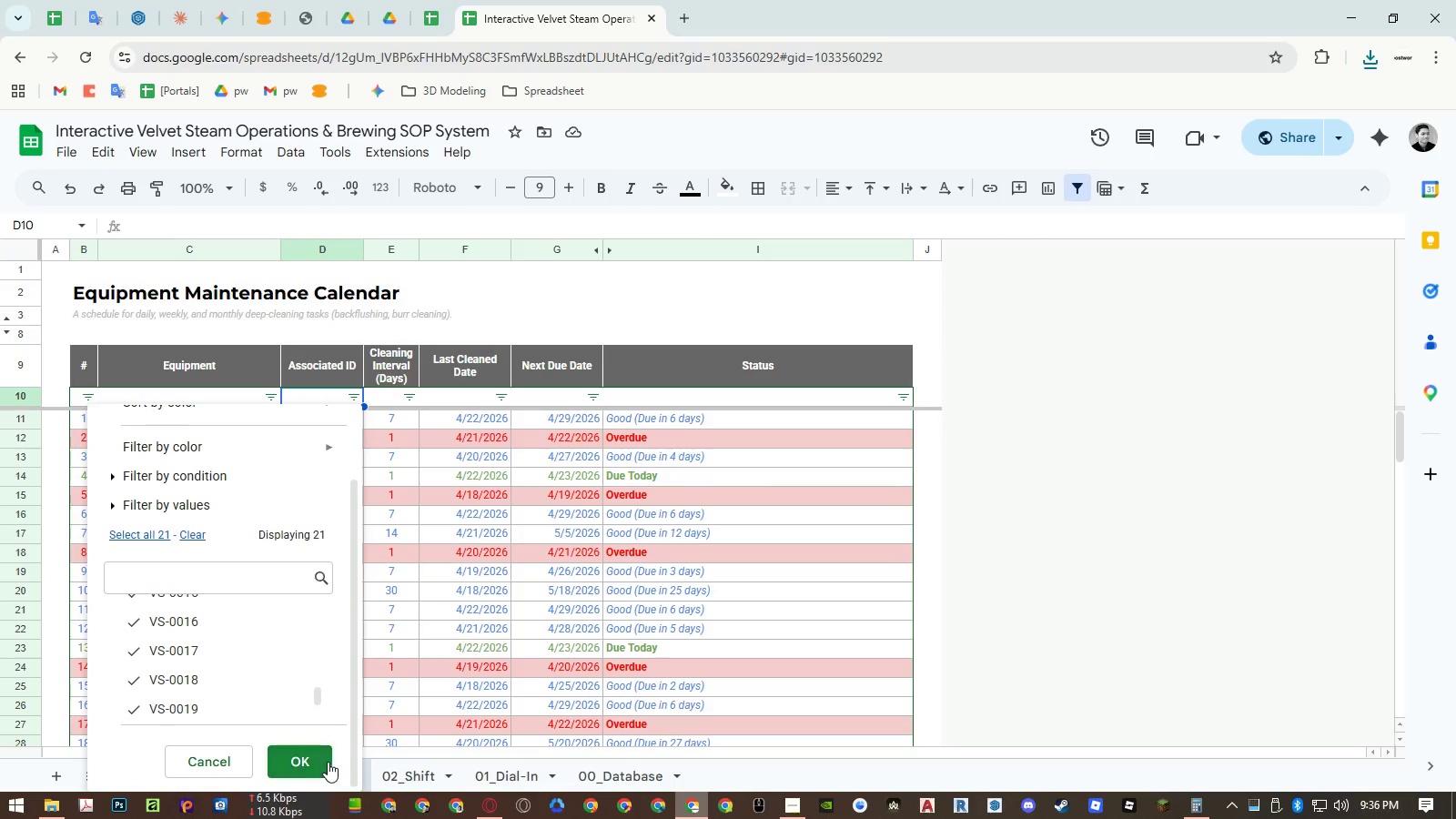 
left_click([324, 762])
 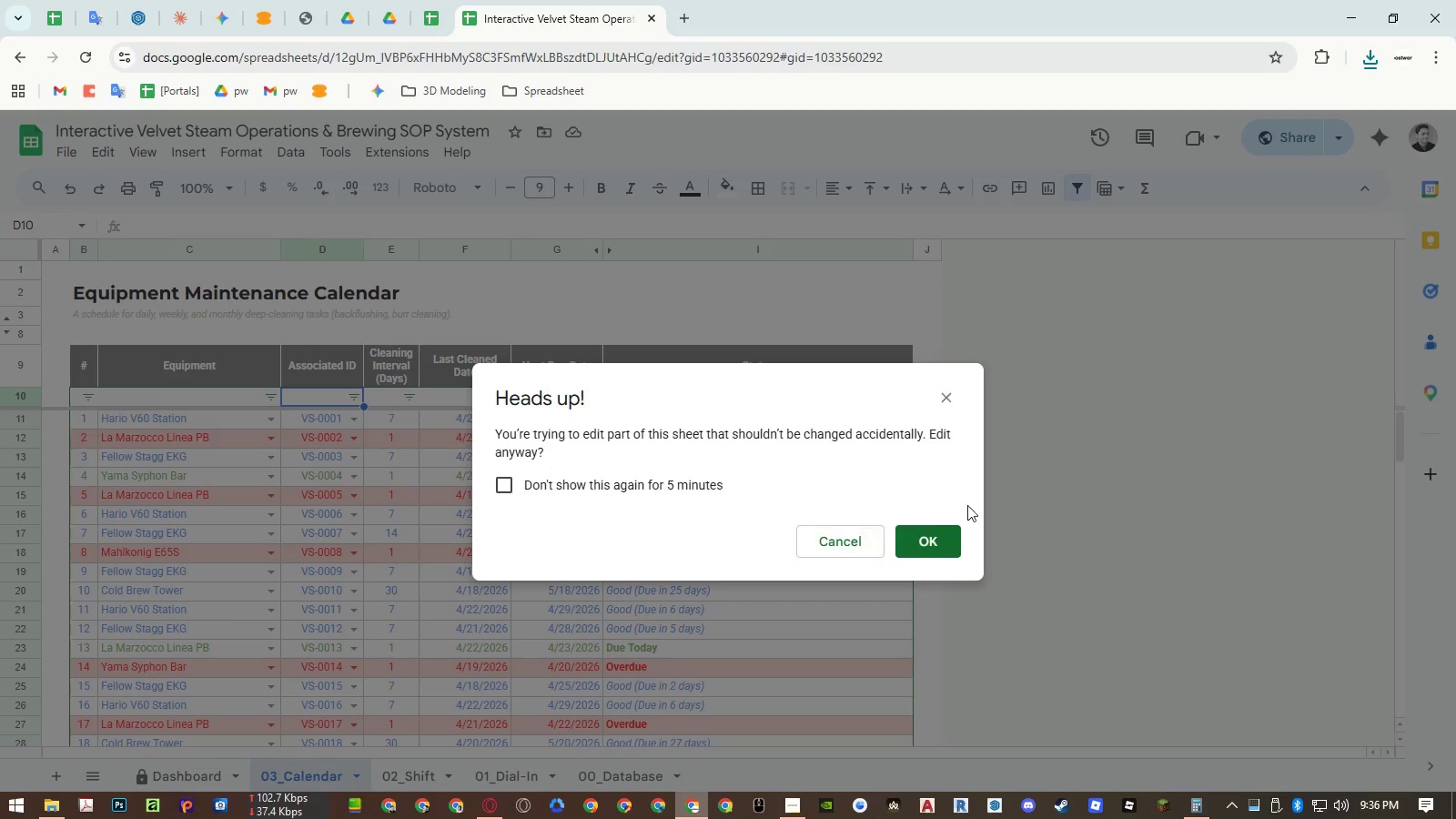 
left_click([925, 547])
 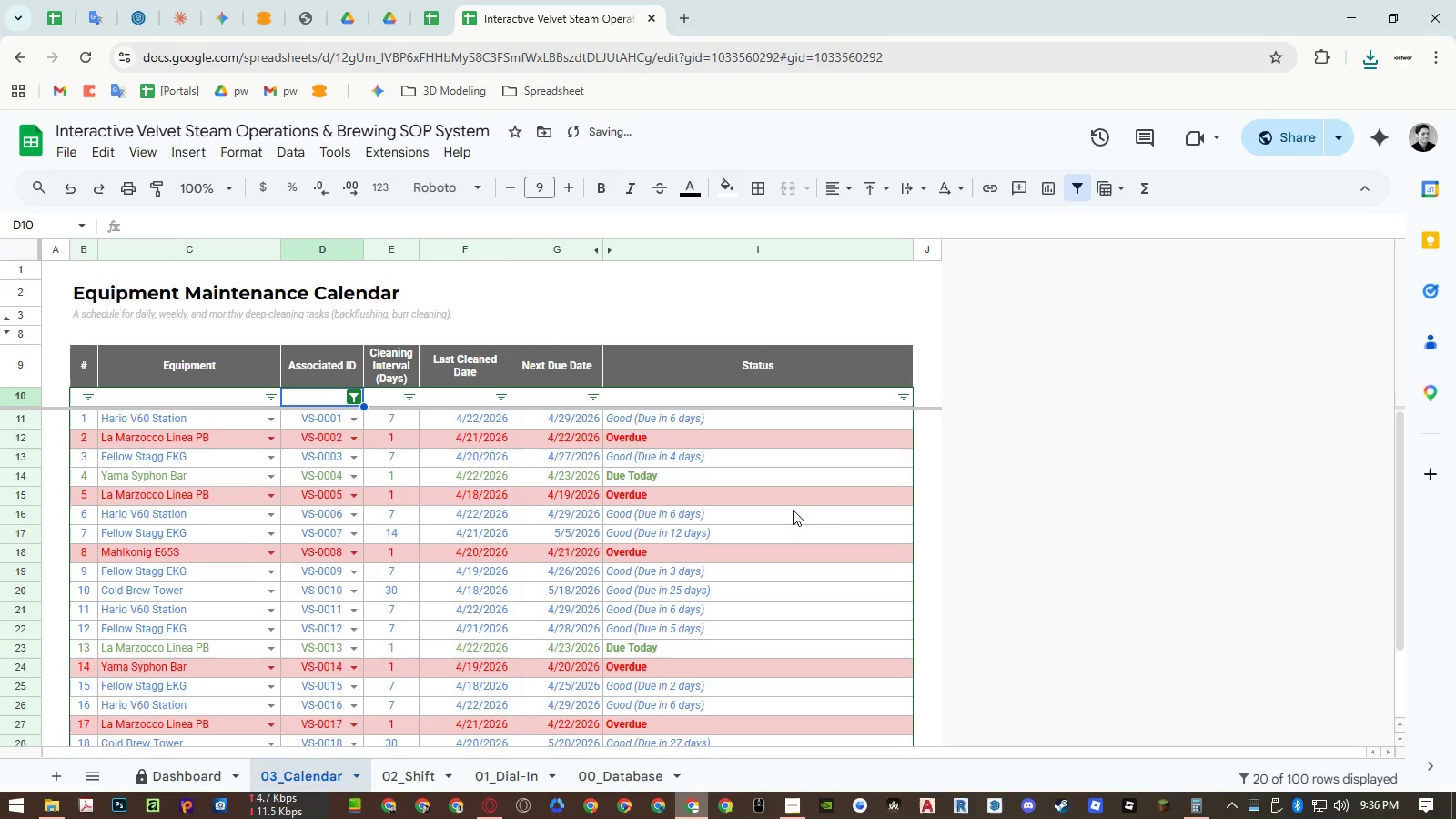 
scroll: coordinate [792, 508], scroll_direction: none, amount: 0.0
 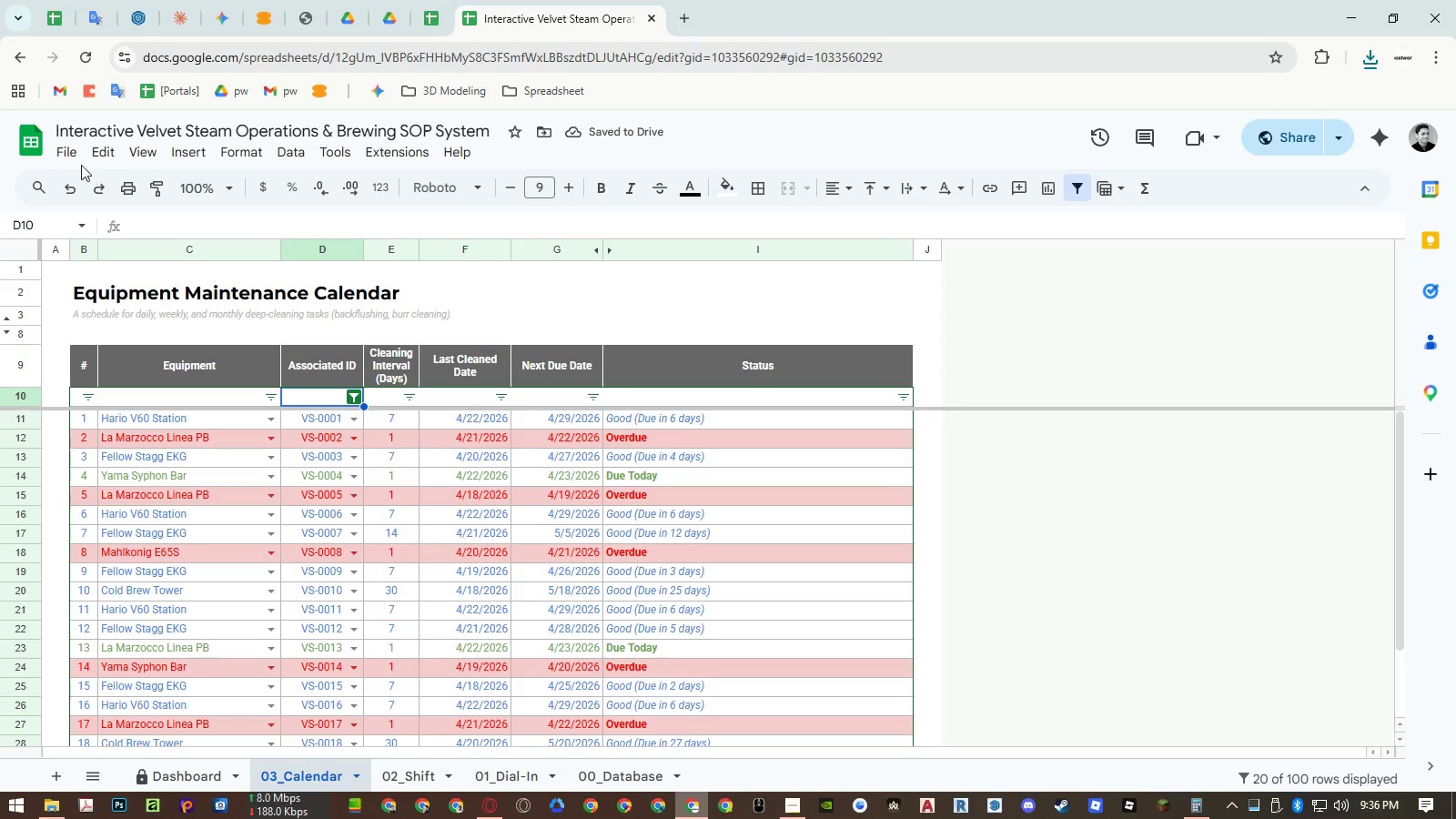 
left_click([71, 158])
 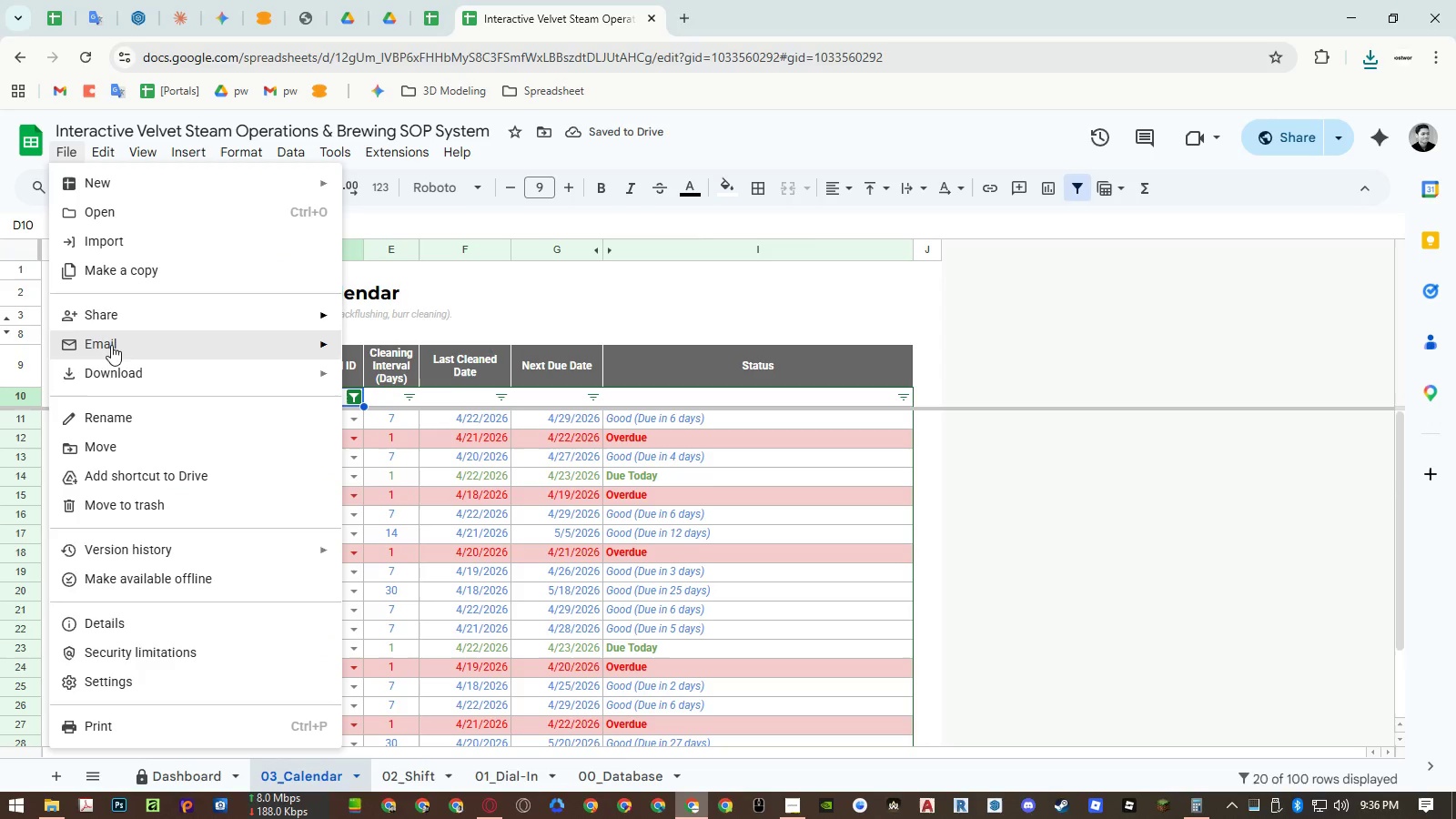 
left_click_drag(start_coordinate=[114, 359], to_coordinate=[116, 366])
 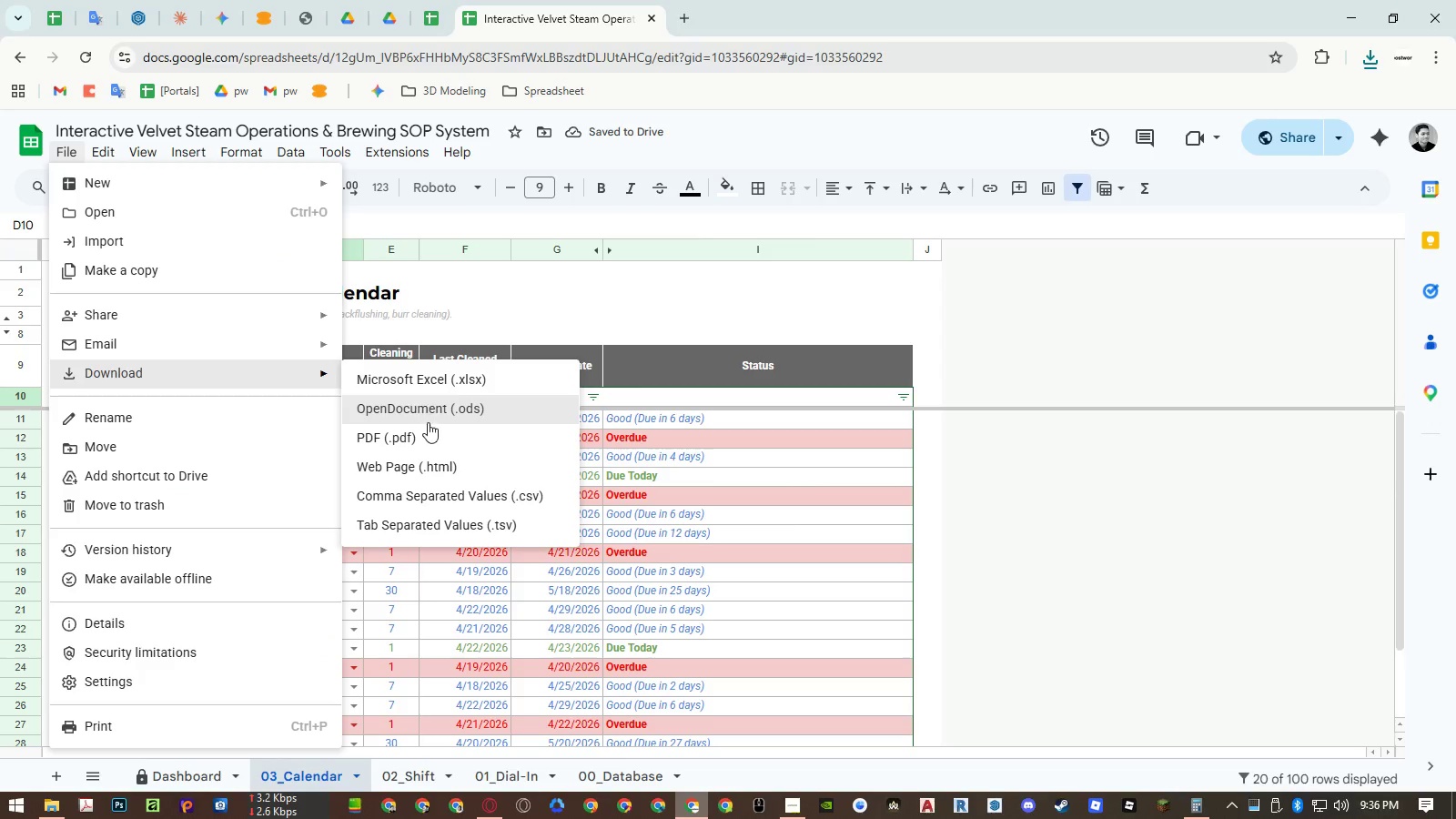 
left_click([427, 430])
 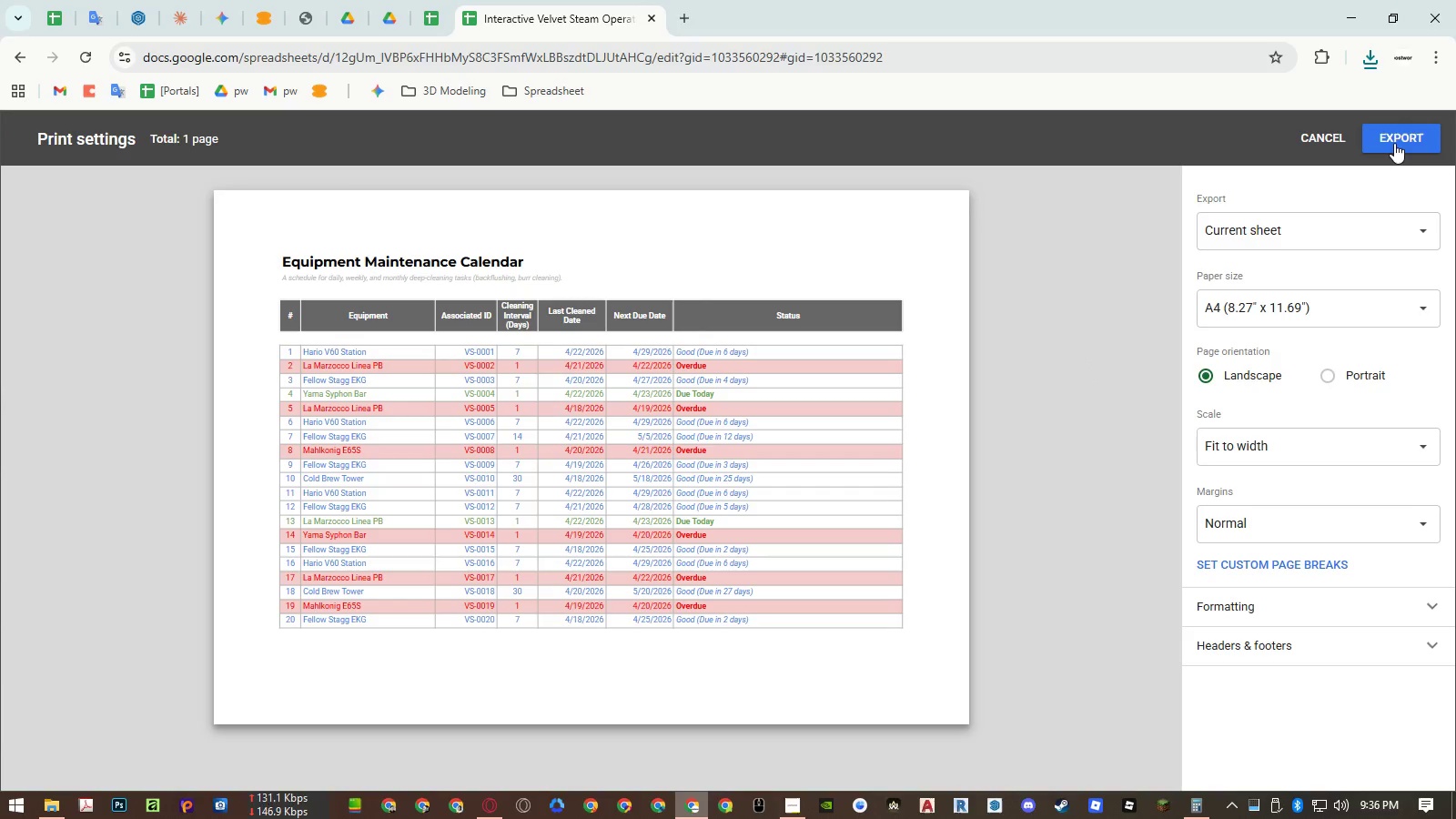 
wait(6.52)
 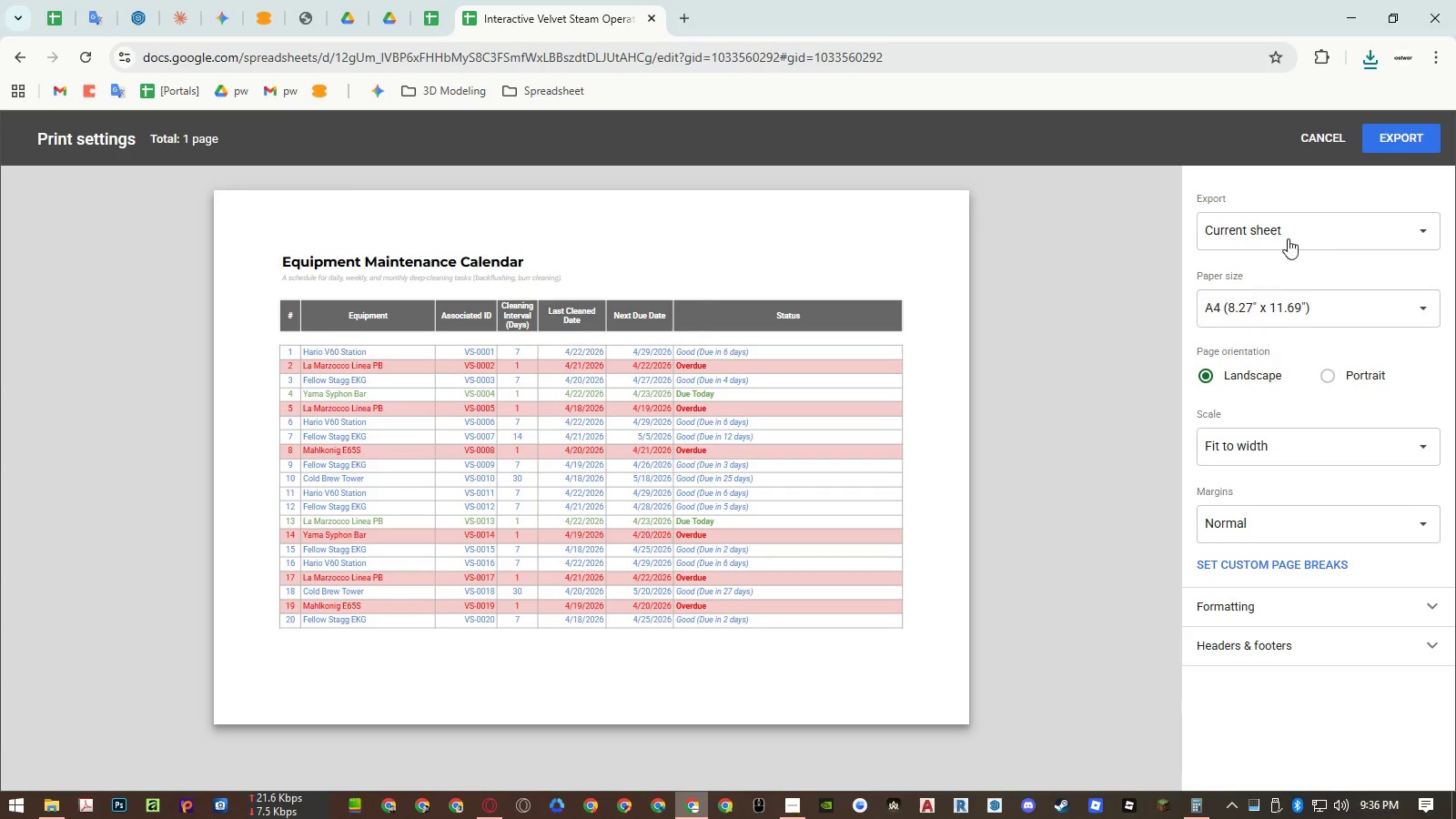 
left_click([1394, 143])
 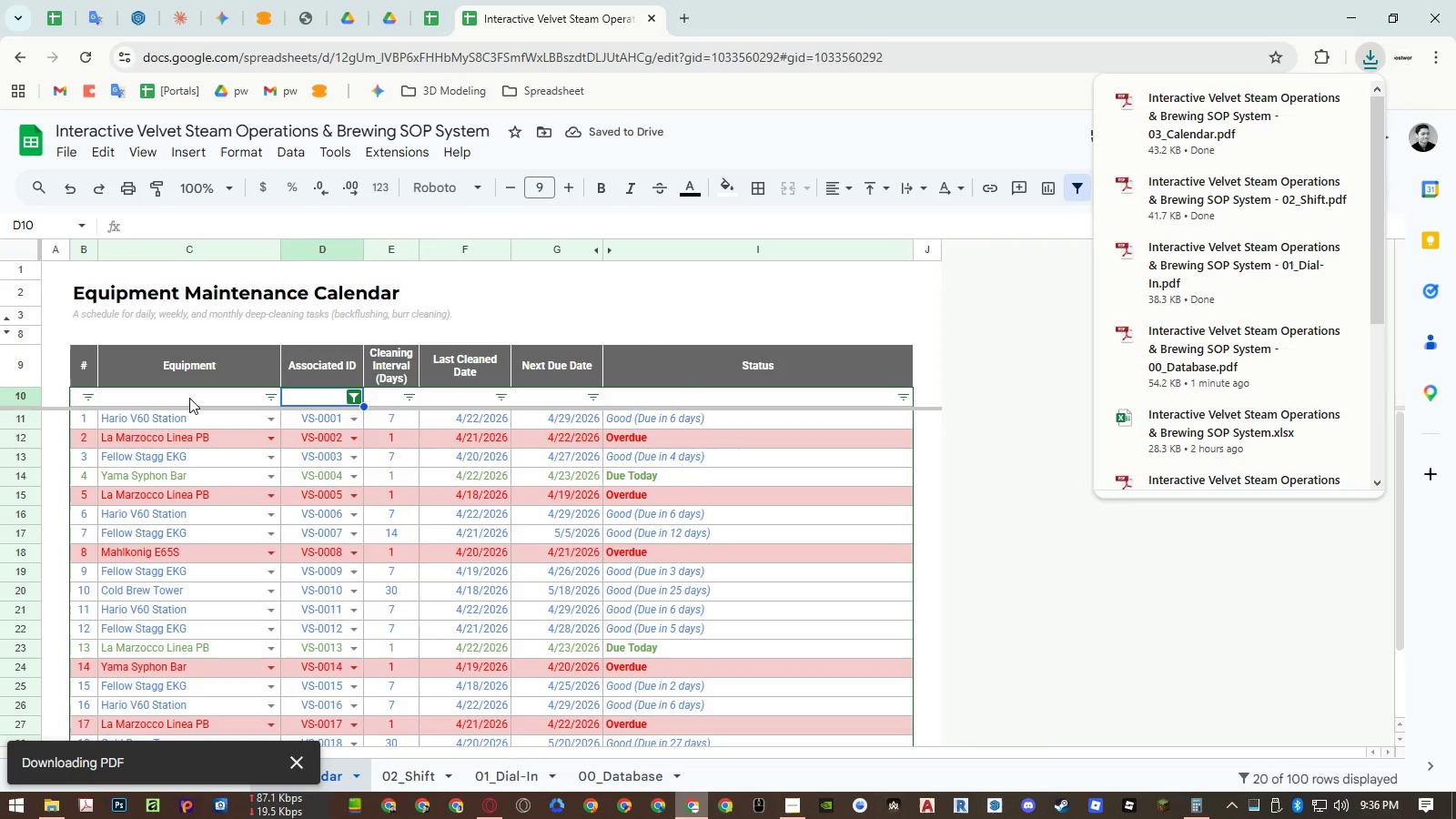 
wait(5.05)
 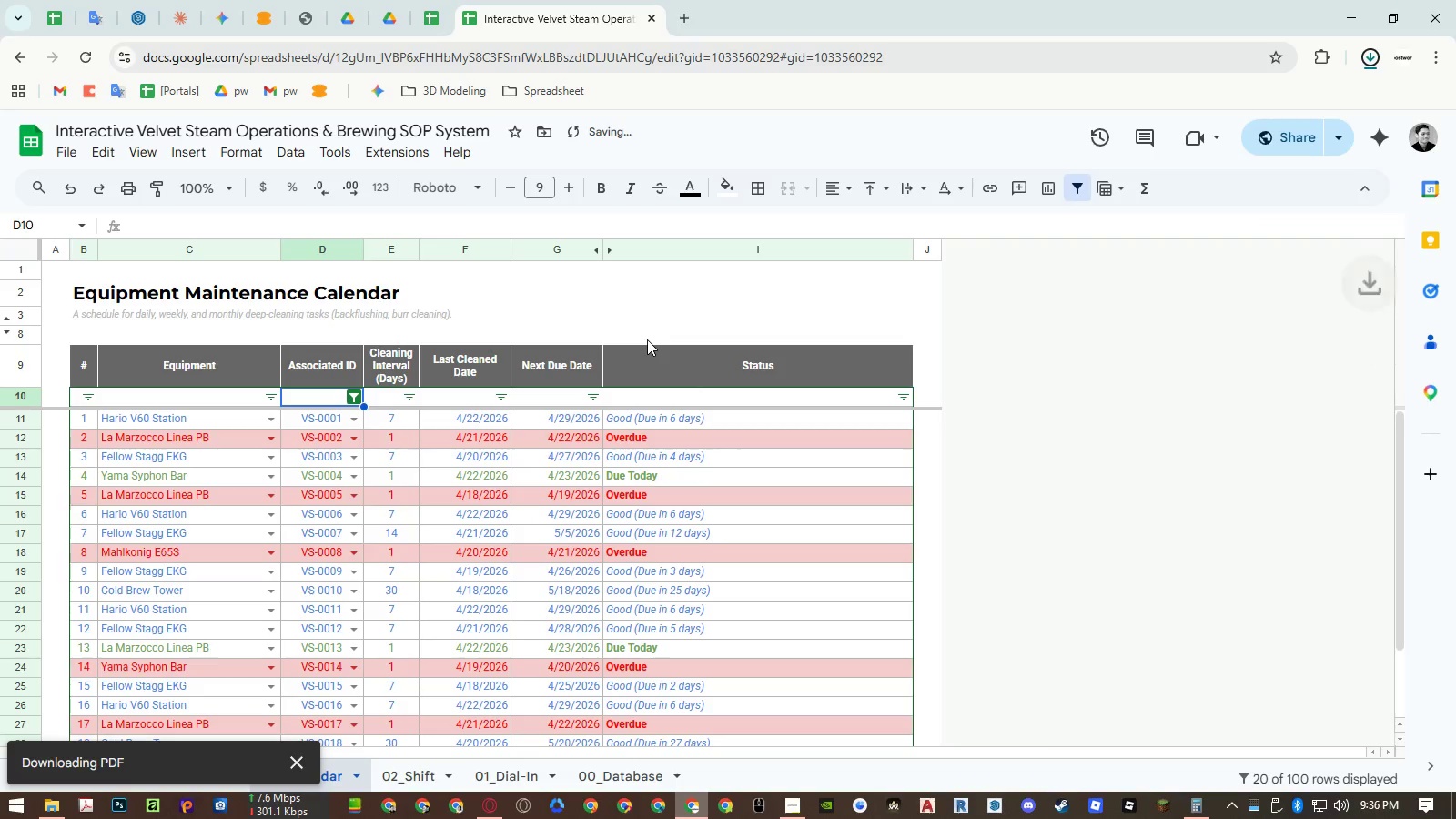 
left_click([189, 398])
 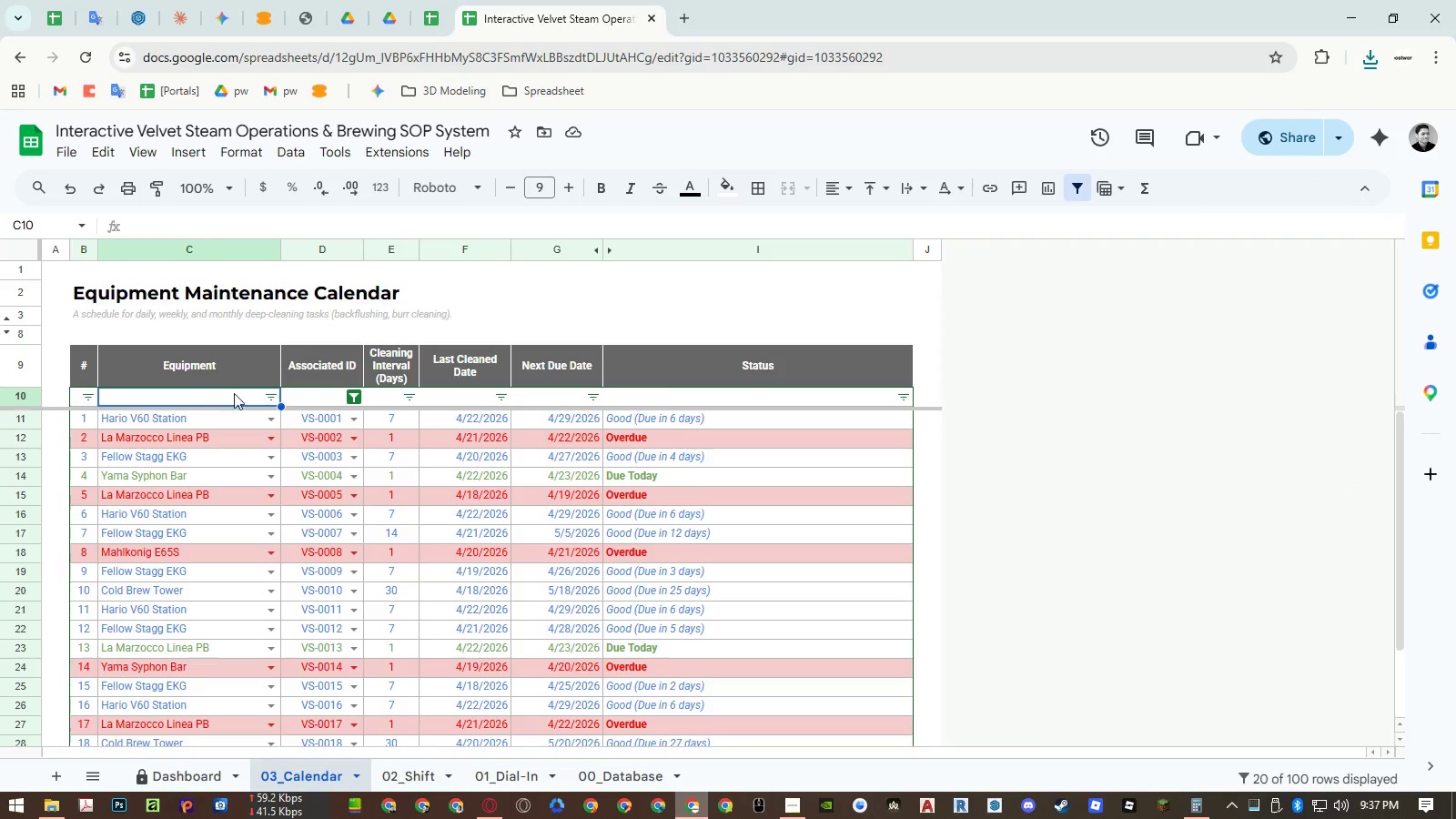 
left_click([349, 398])
 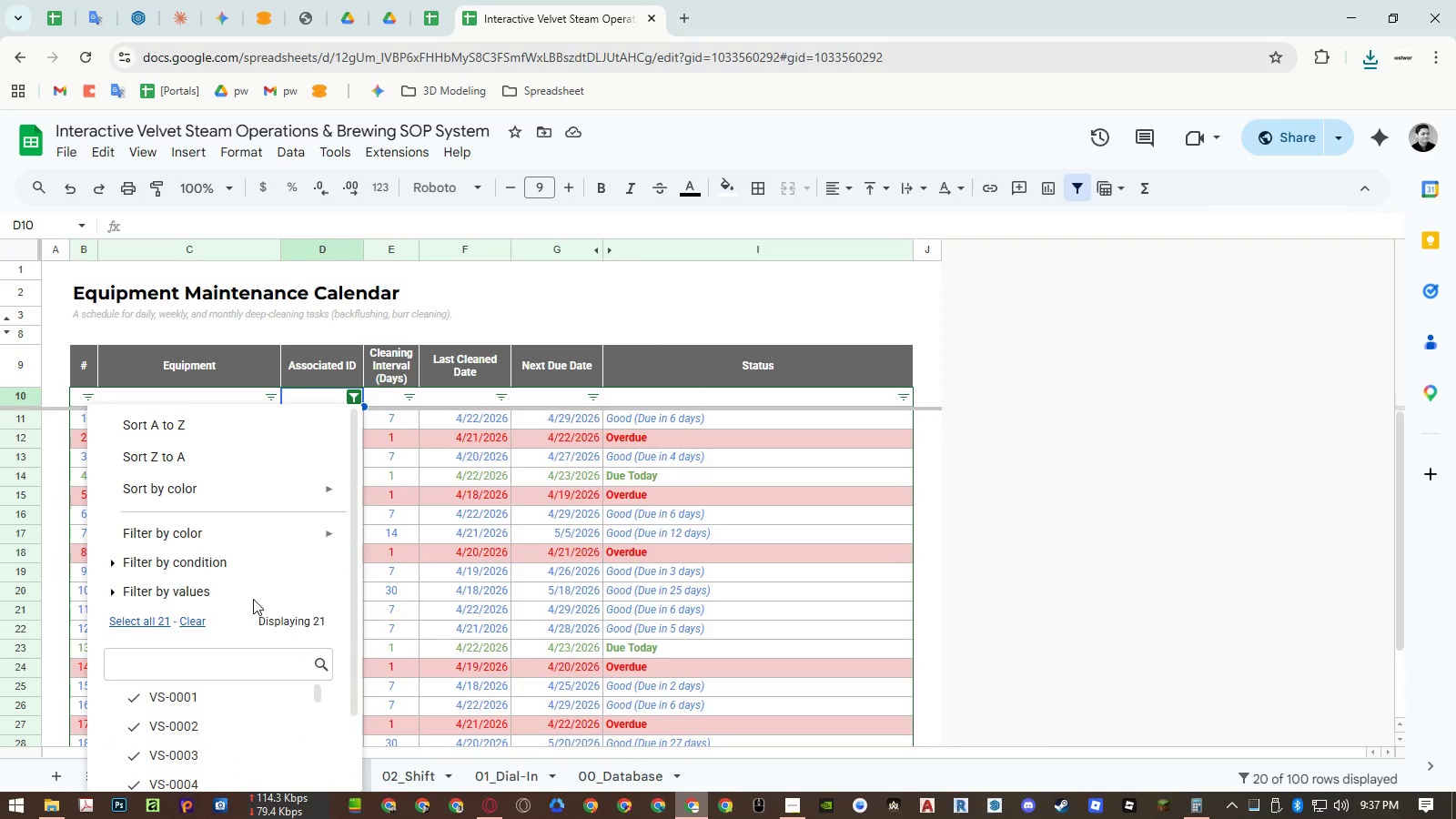 
left_click([139, 617])
 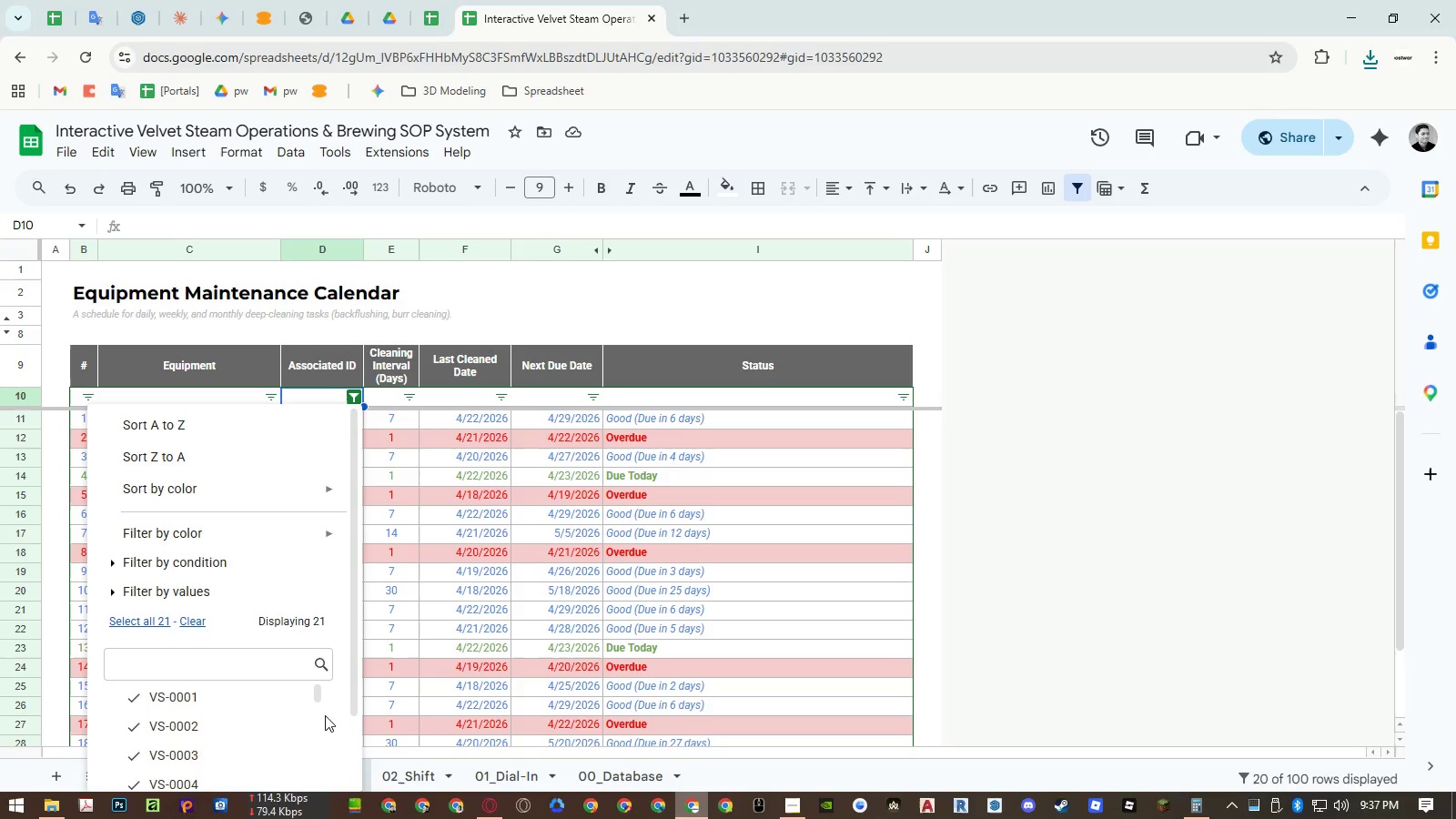 
scroll: coordinate [328, 721], scroll_direction: down, amount: 6.0
 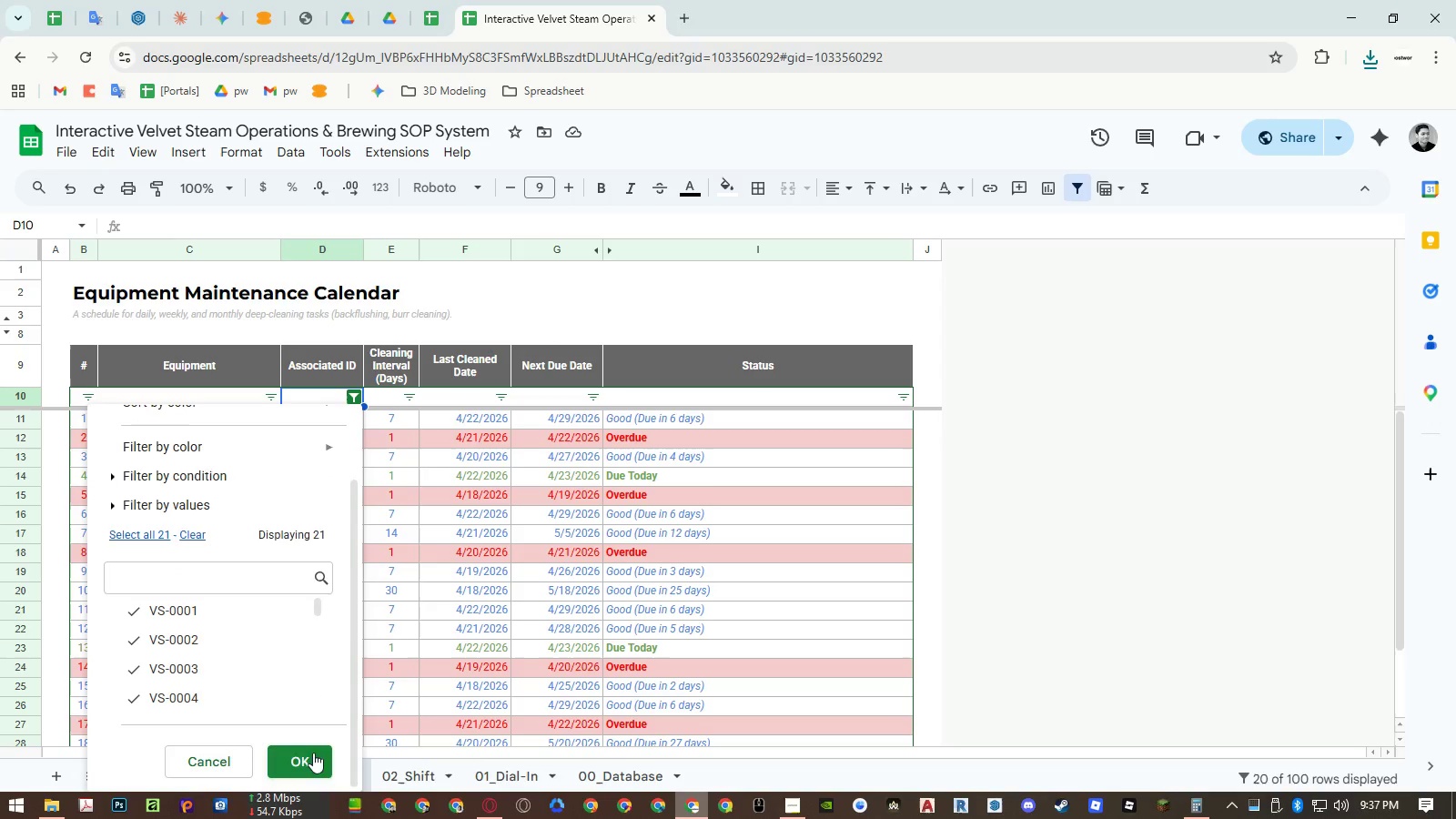 
left_click([312, 762])
 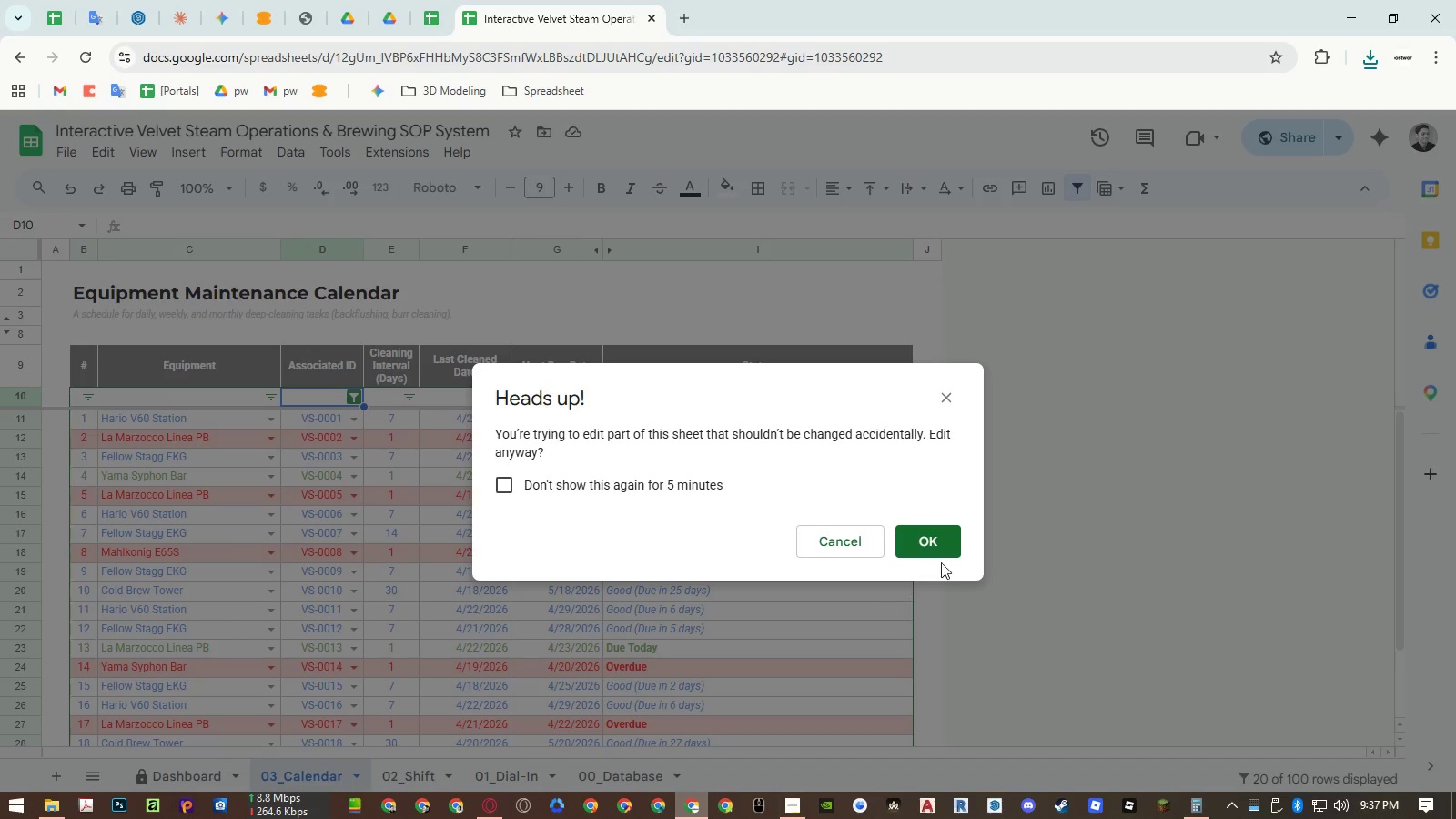 
left_click([941, 548])
 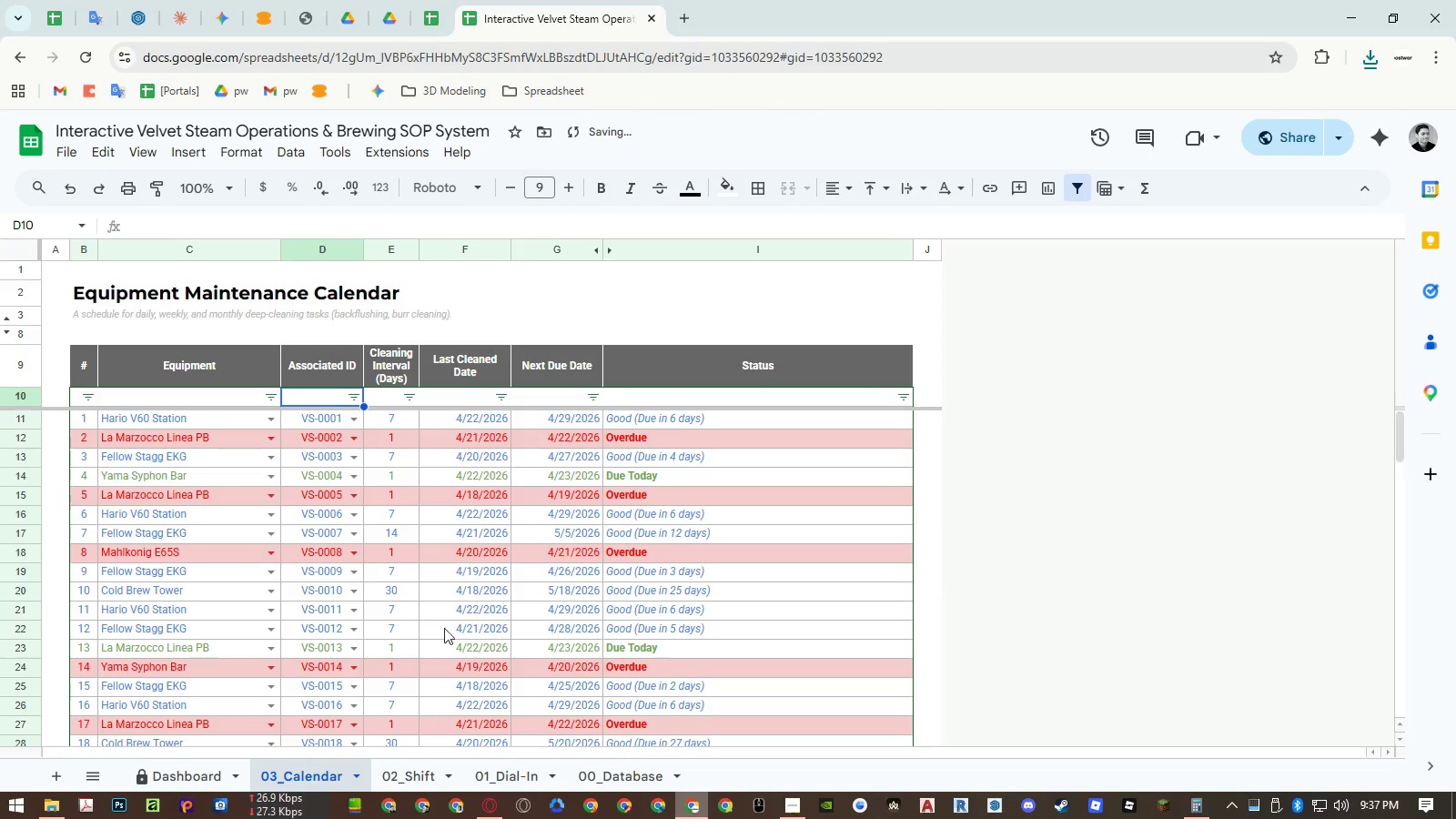 
scroll: coordinate [433, 634], scroll_direction: up, amount: 9.0
 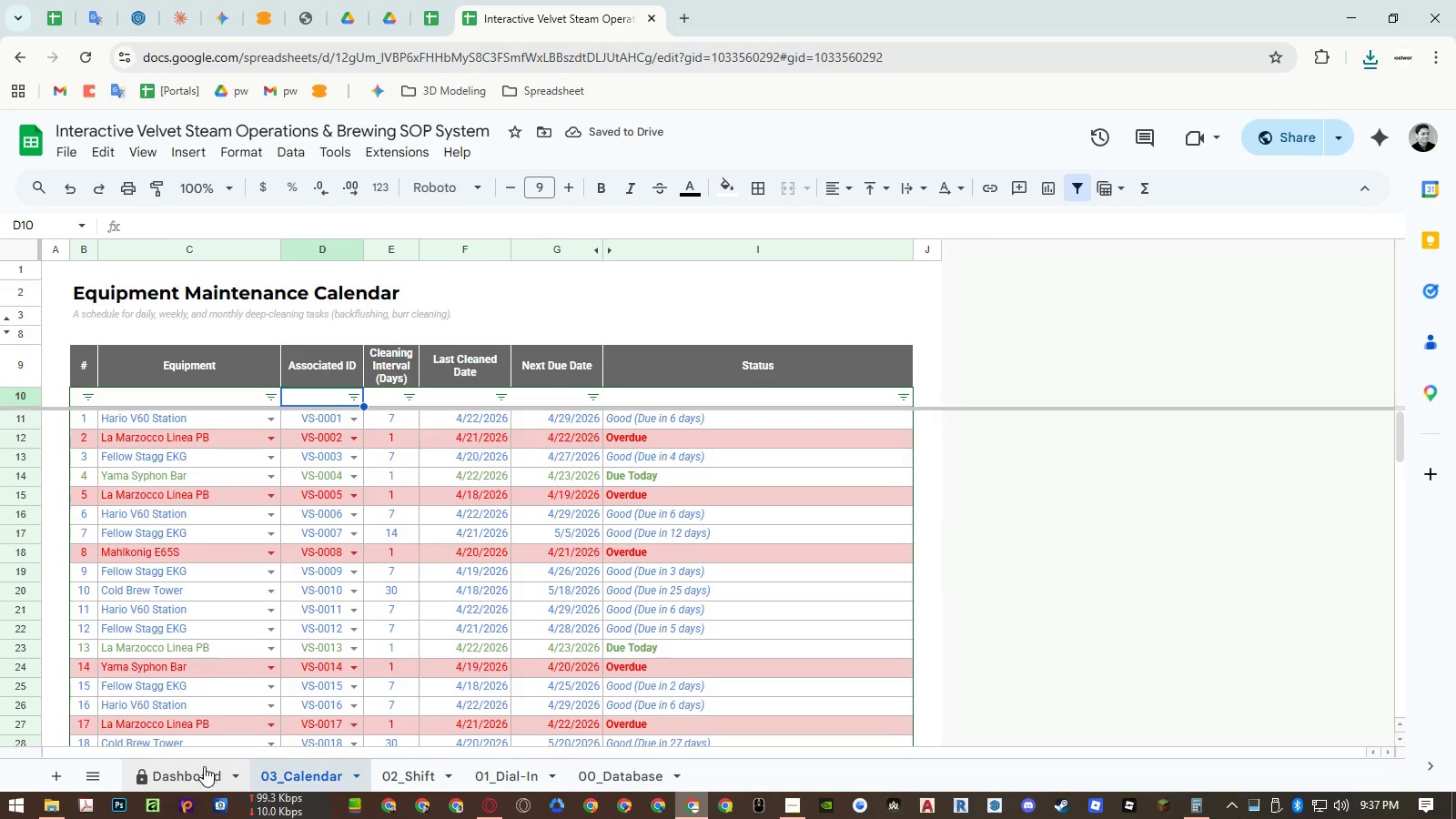 
left_click([202, 768])
 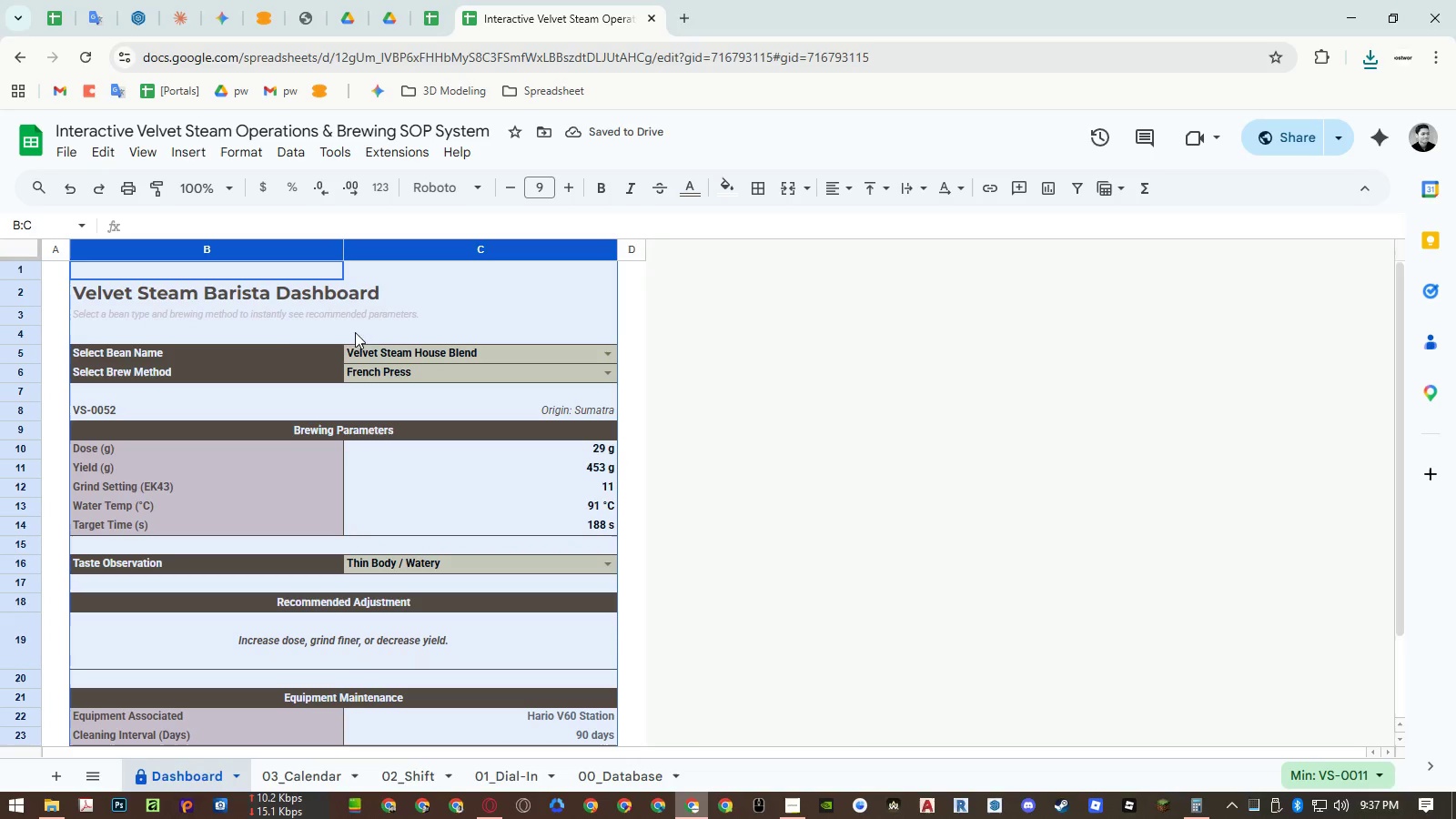 
left_click([109, 295])
 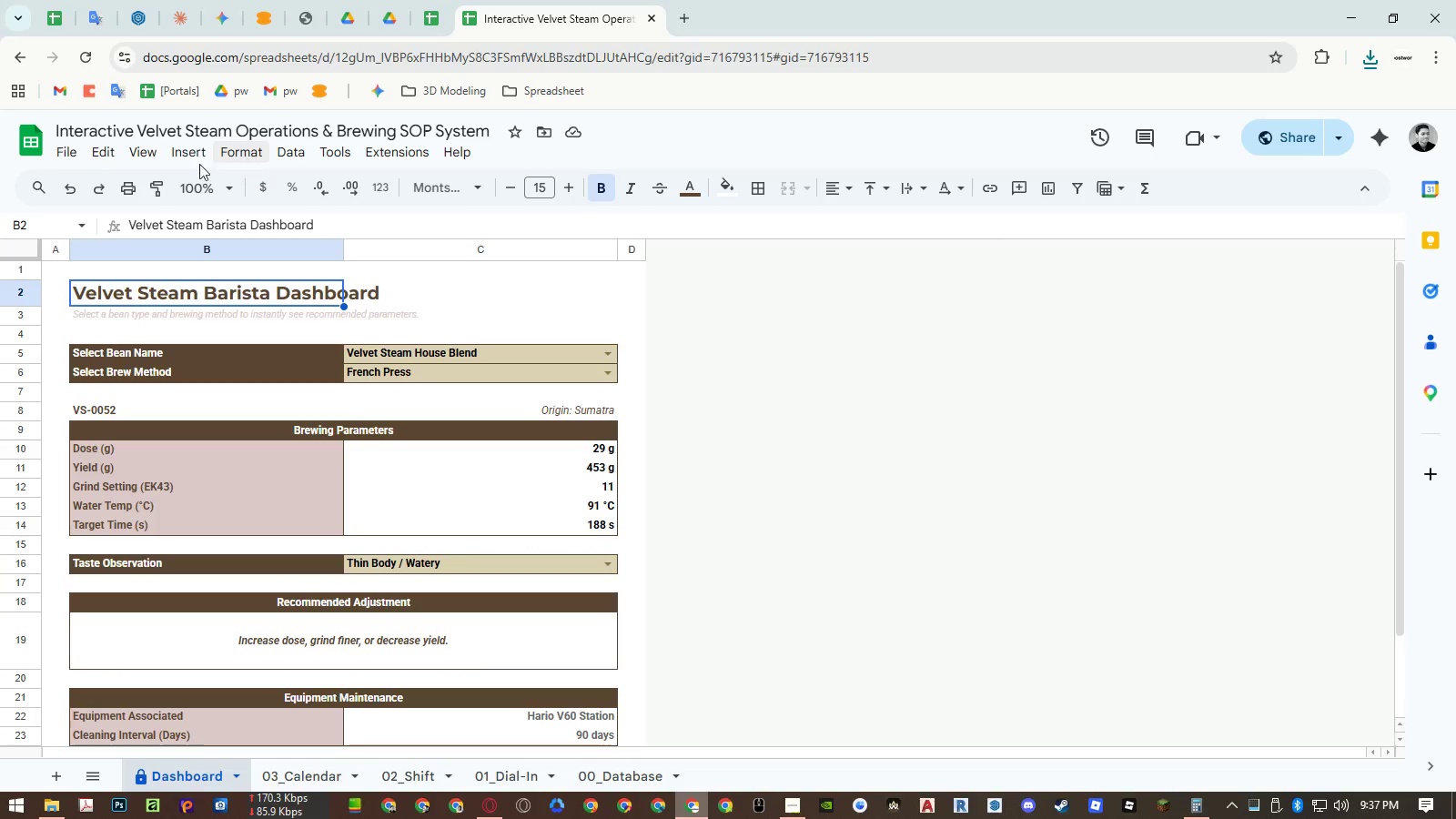 
left_click([74, 157])
 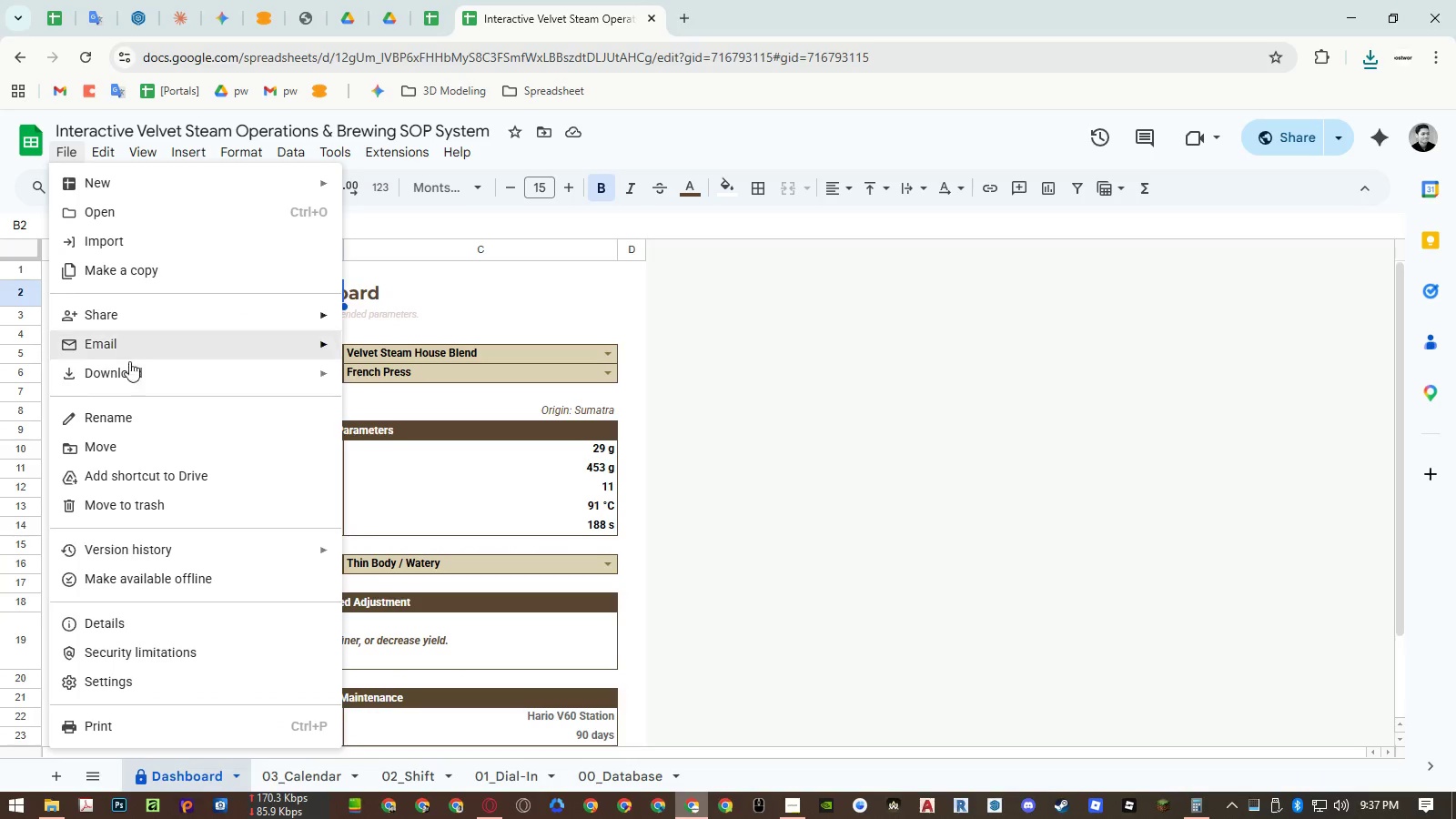 
left_click([130, 379])
 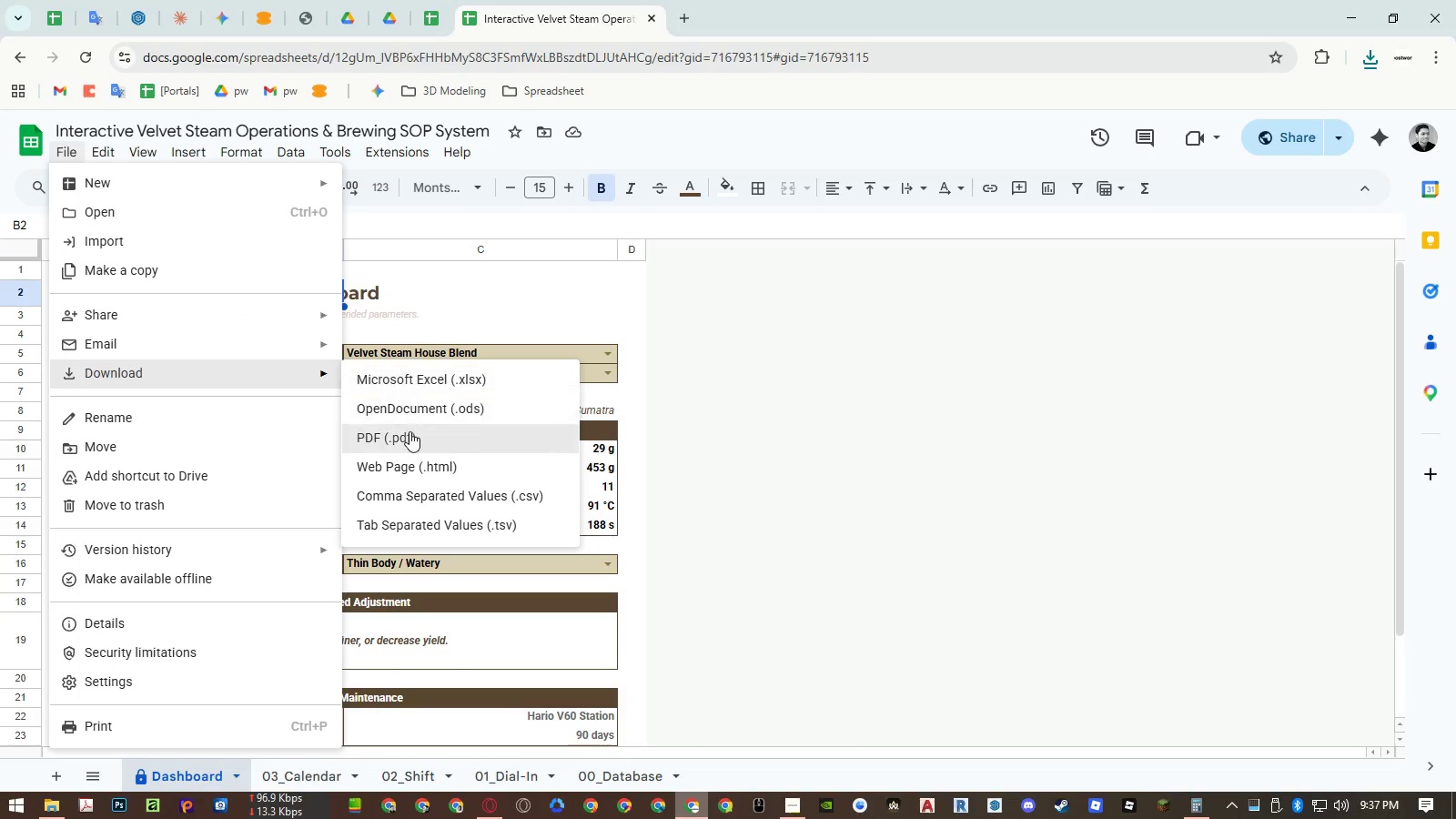 
left_click([410, 433])
 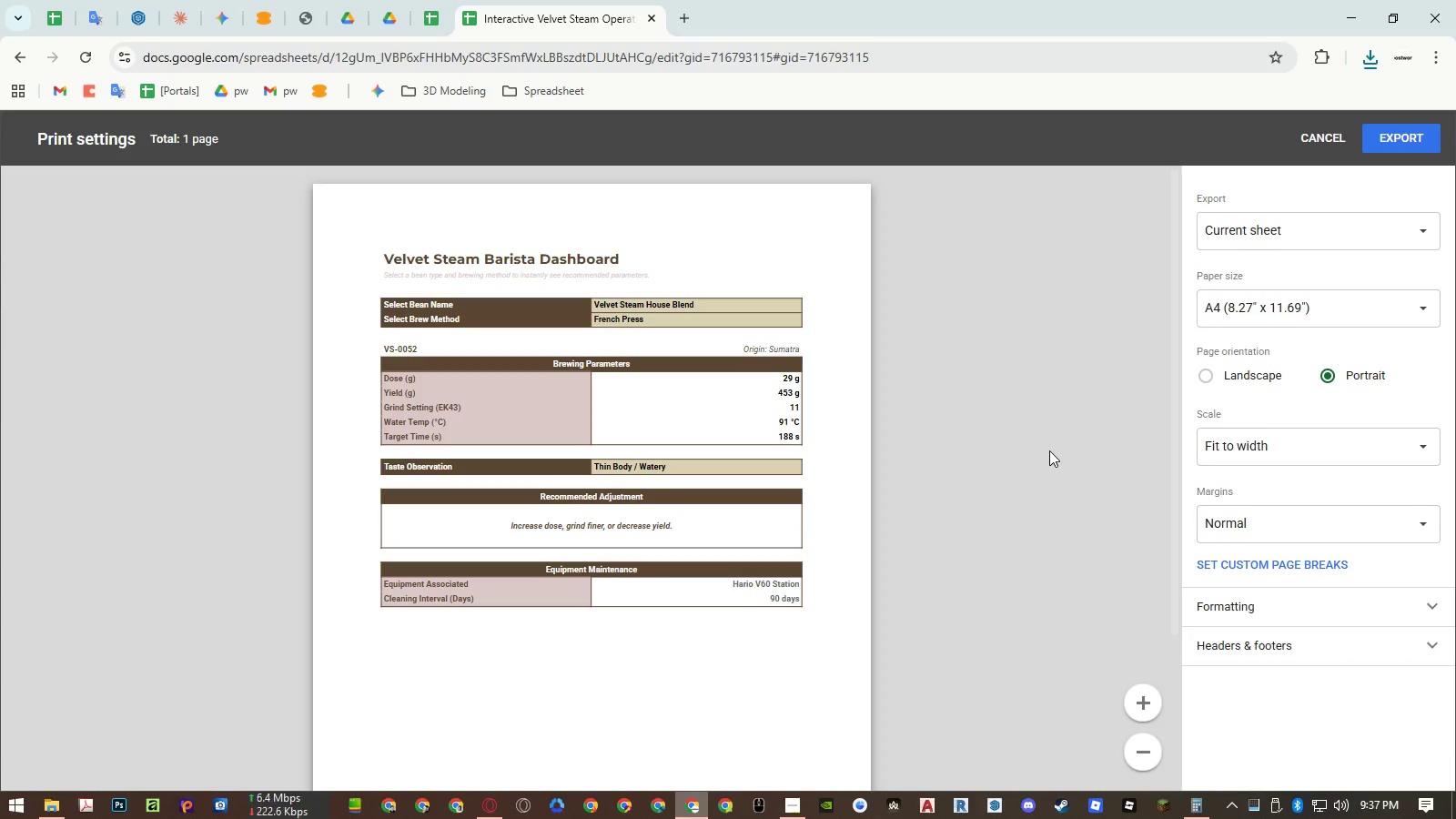 
scroll: coordinate [738, 499], scroll_direction: up, amount: 2.0
 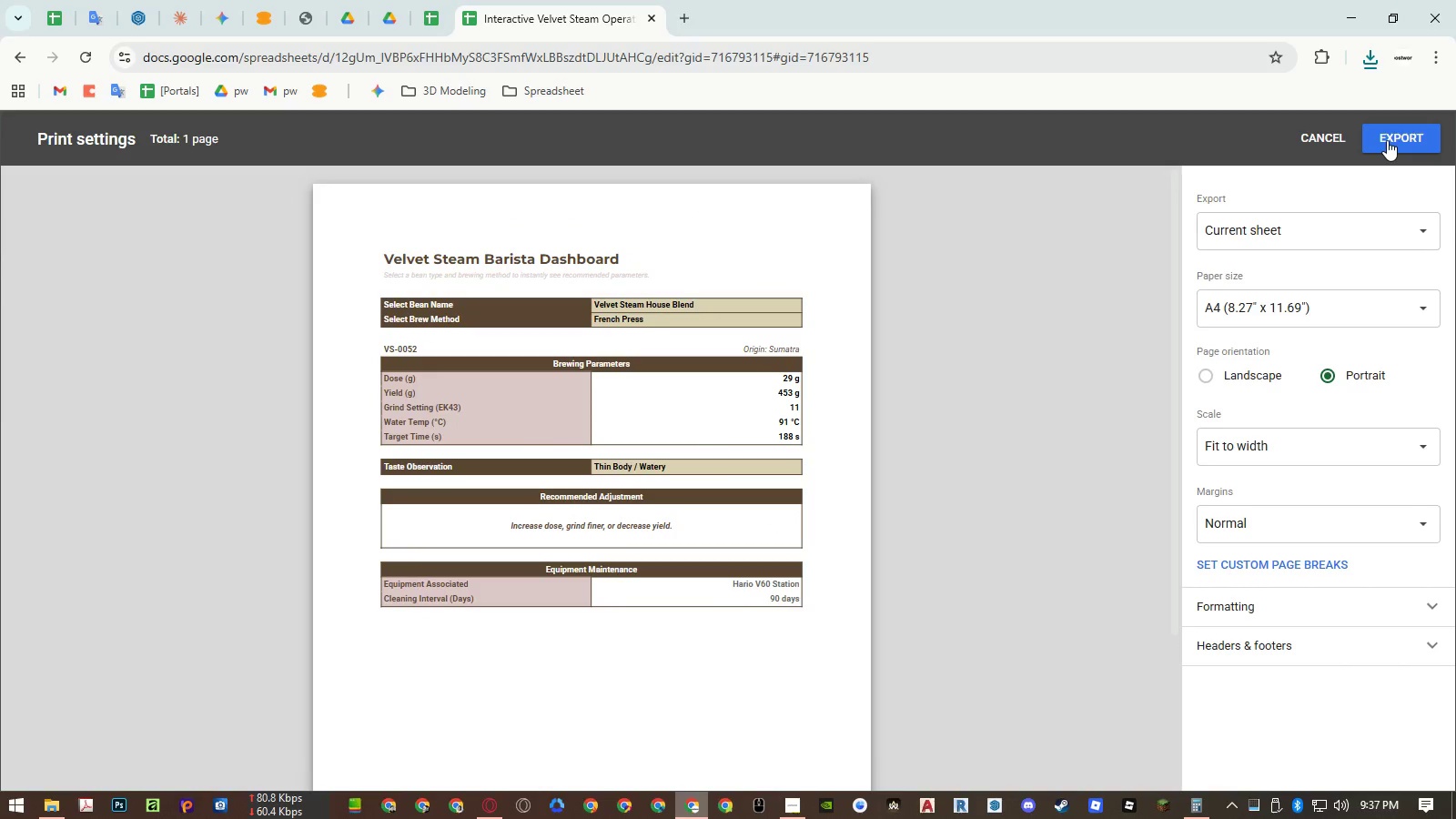 
left_click([1387, 140])
 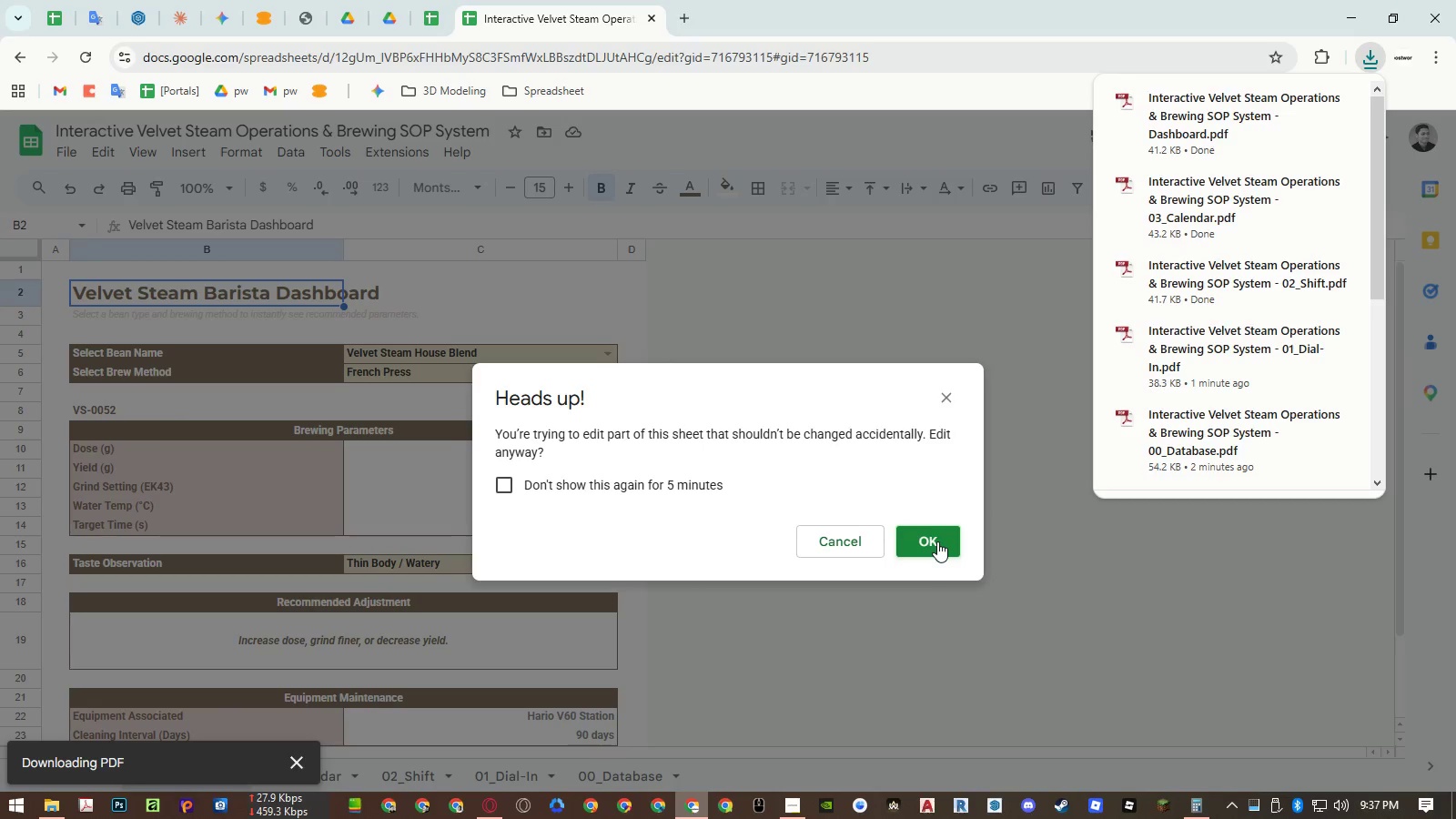 
left_click([937, 541])
 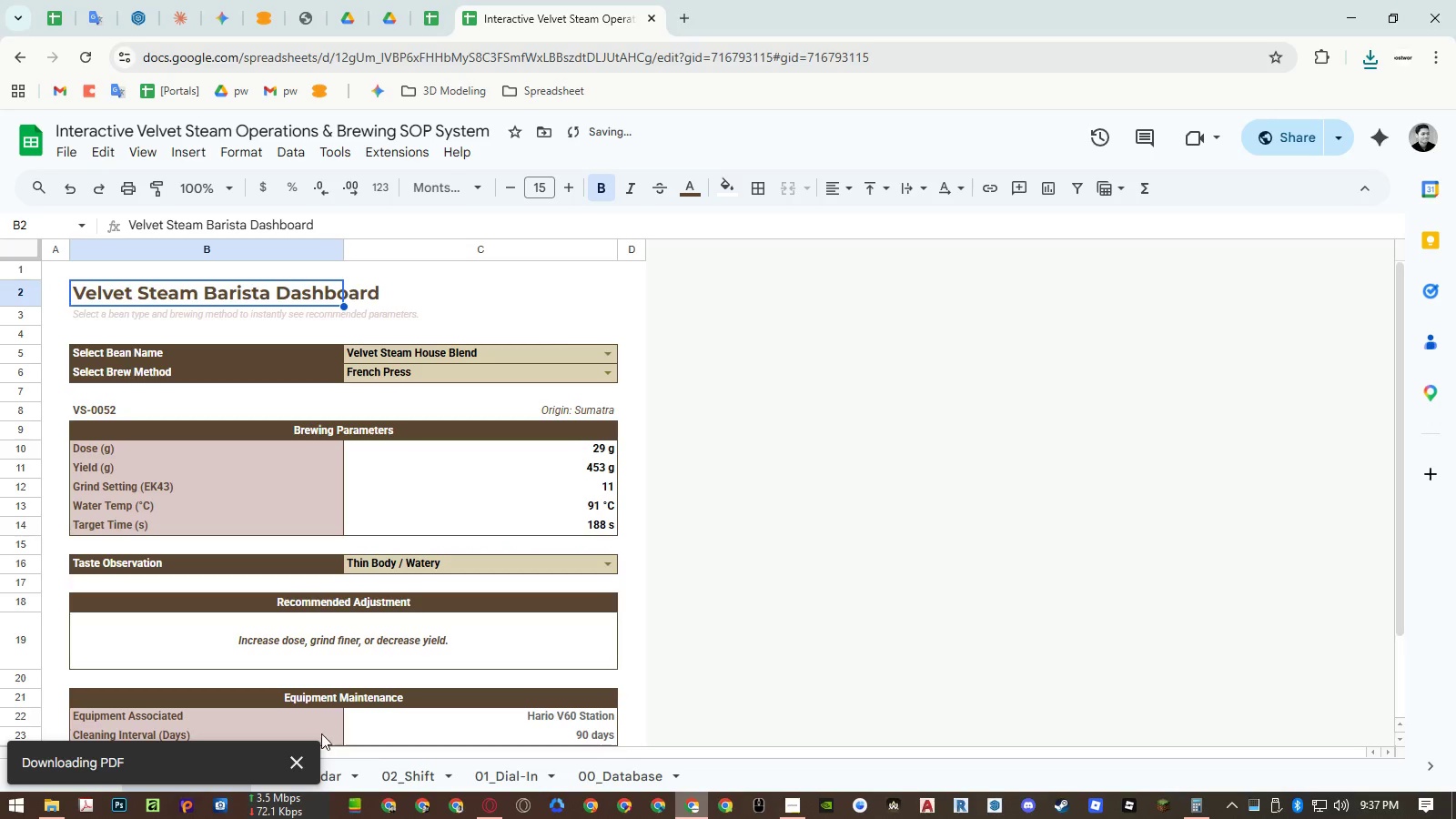 
left_click([298, 761])
 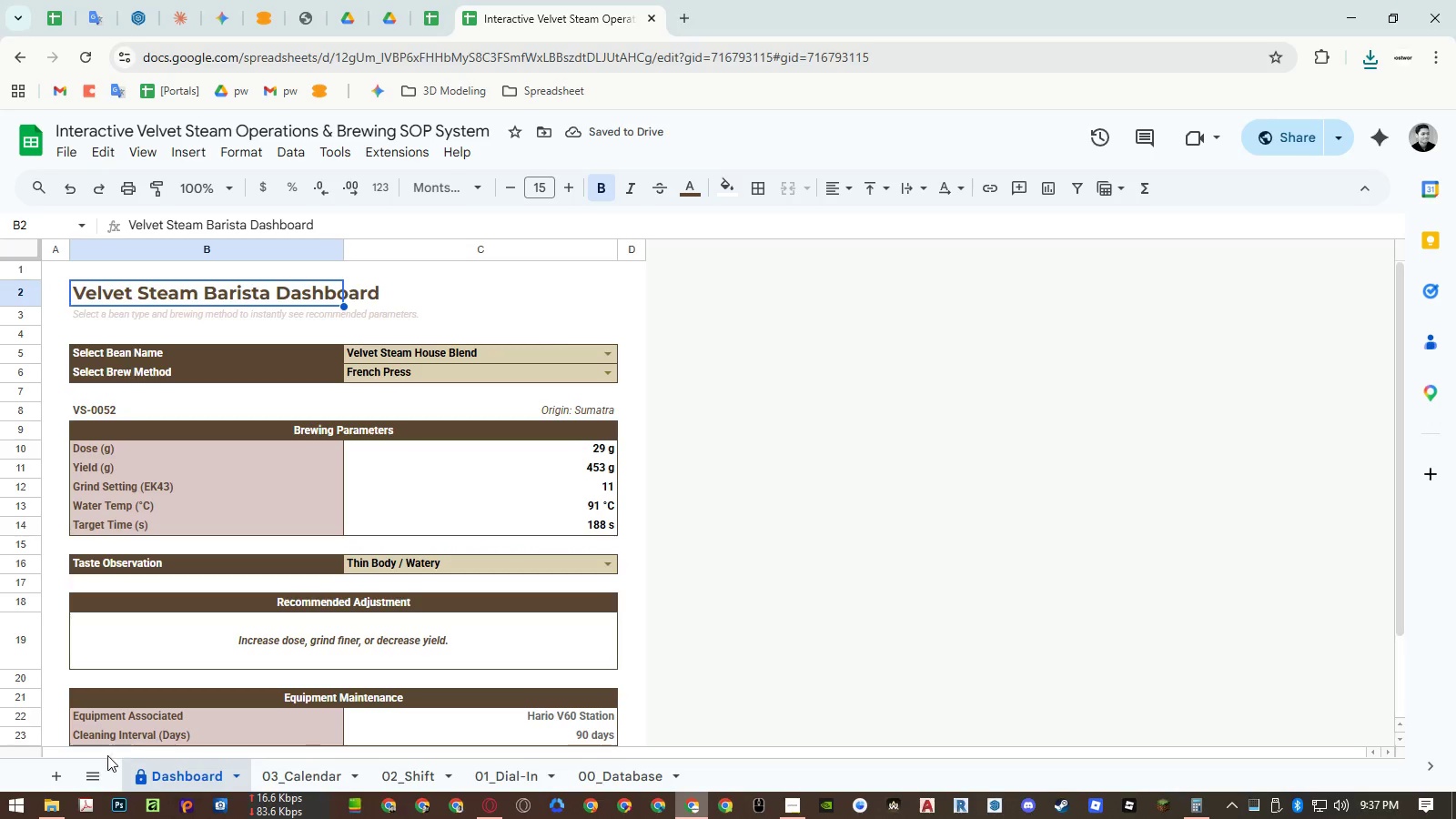 
left_click([45, 806])
 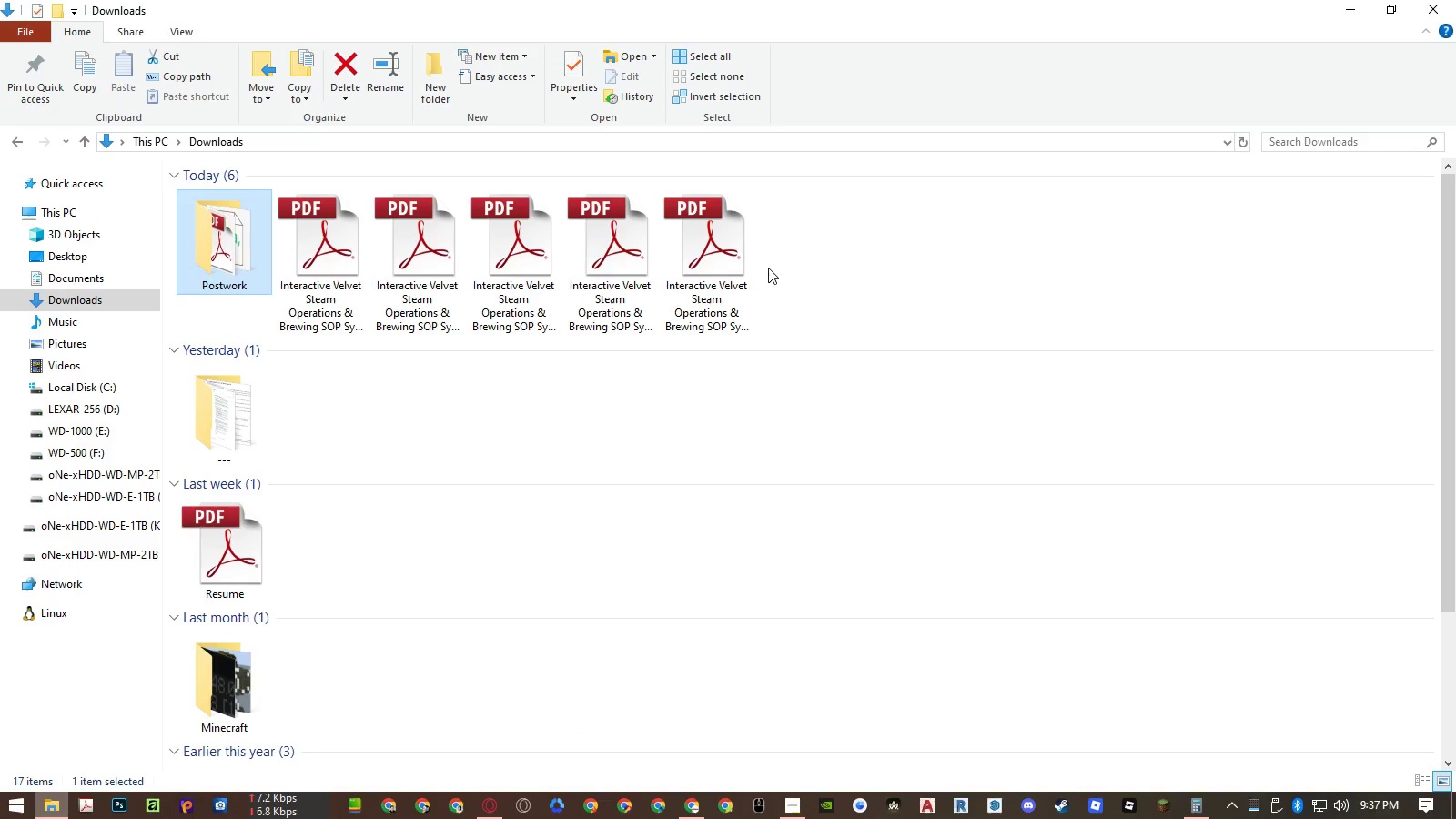 
left_click([712, 263])
 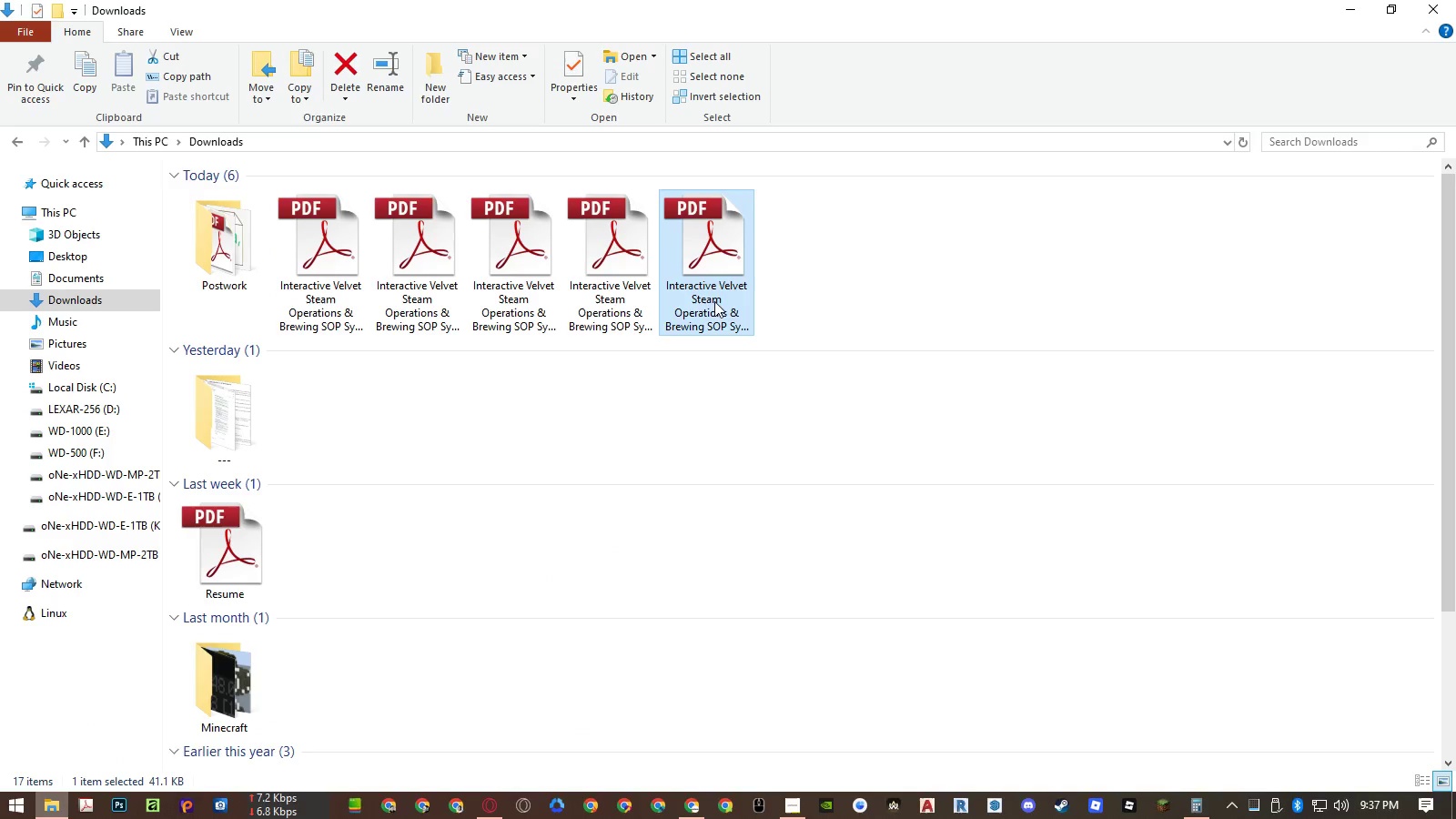 
double_click([715, 304])
 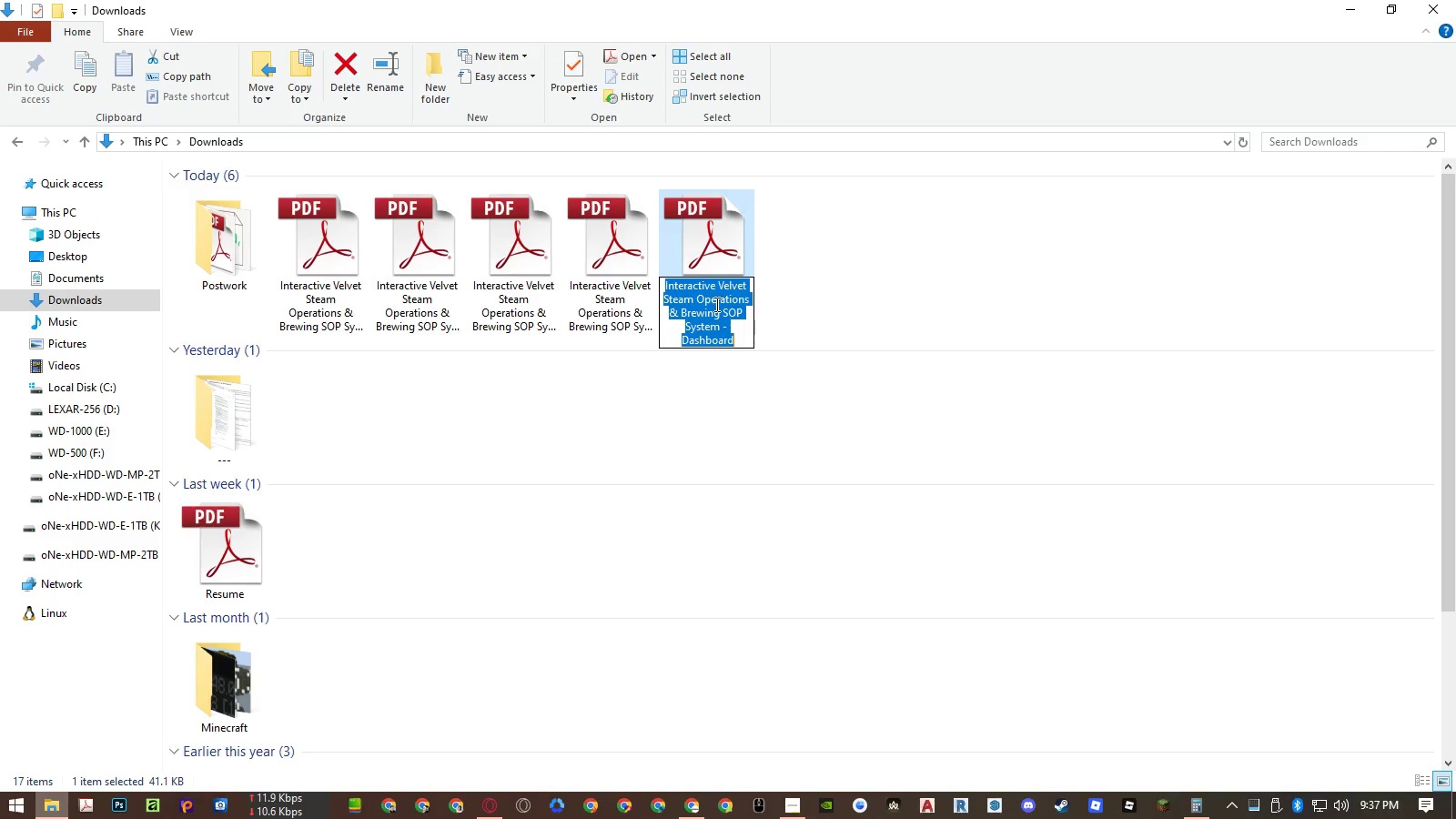 
double_click([719, 246])
 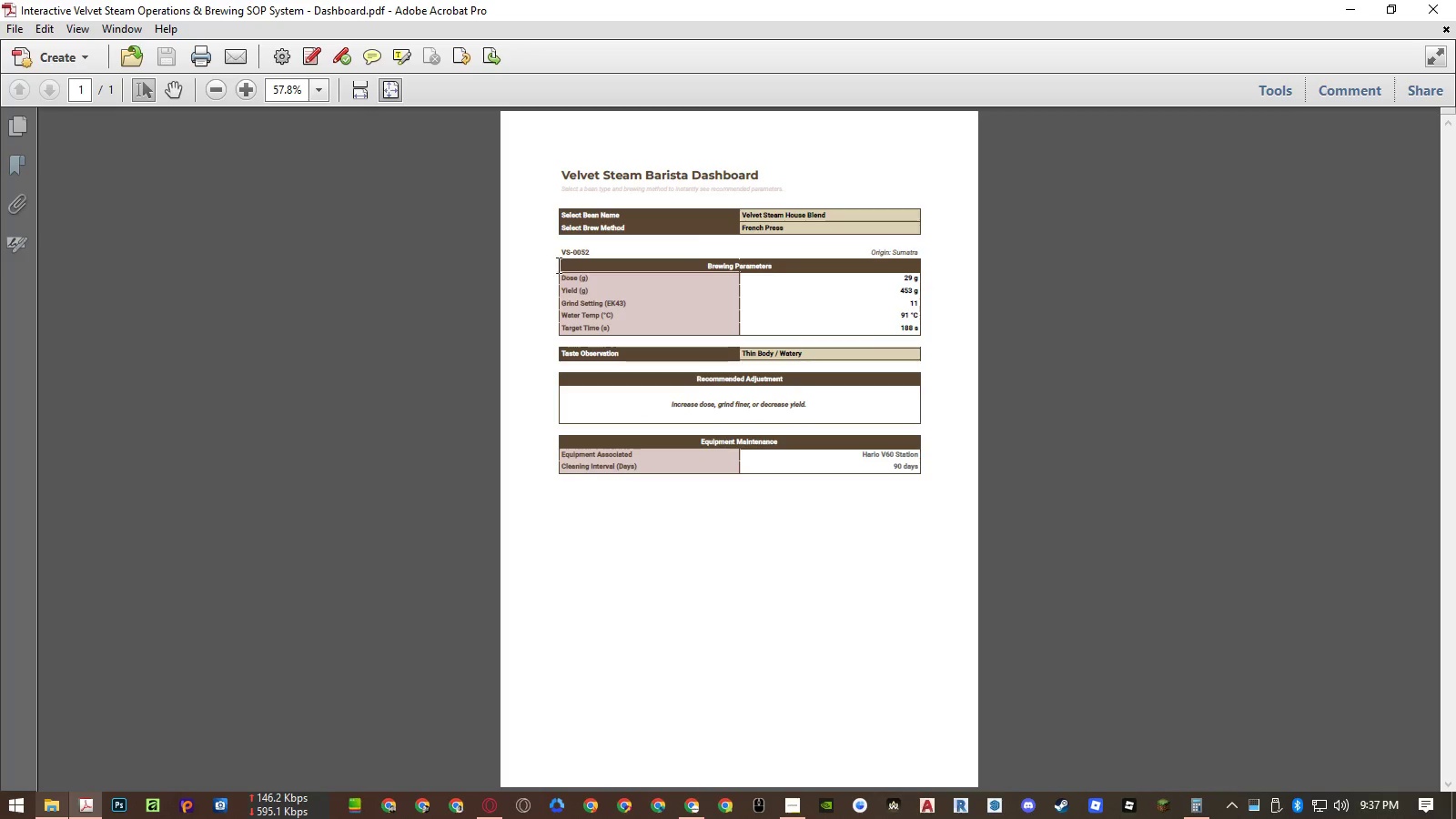 
left_click([1422, 10])
 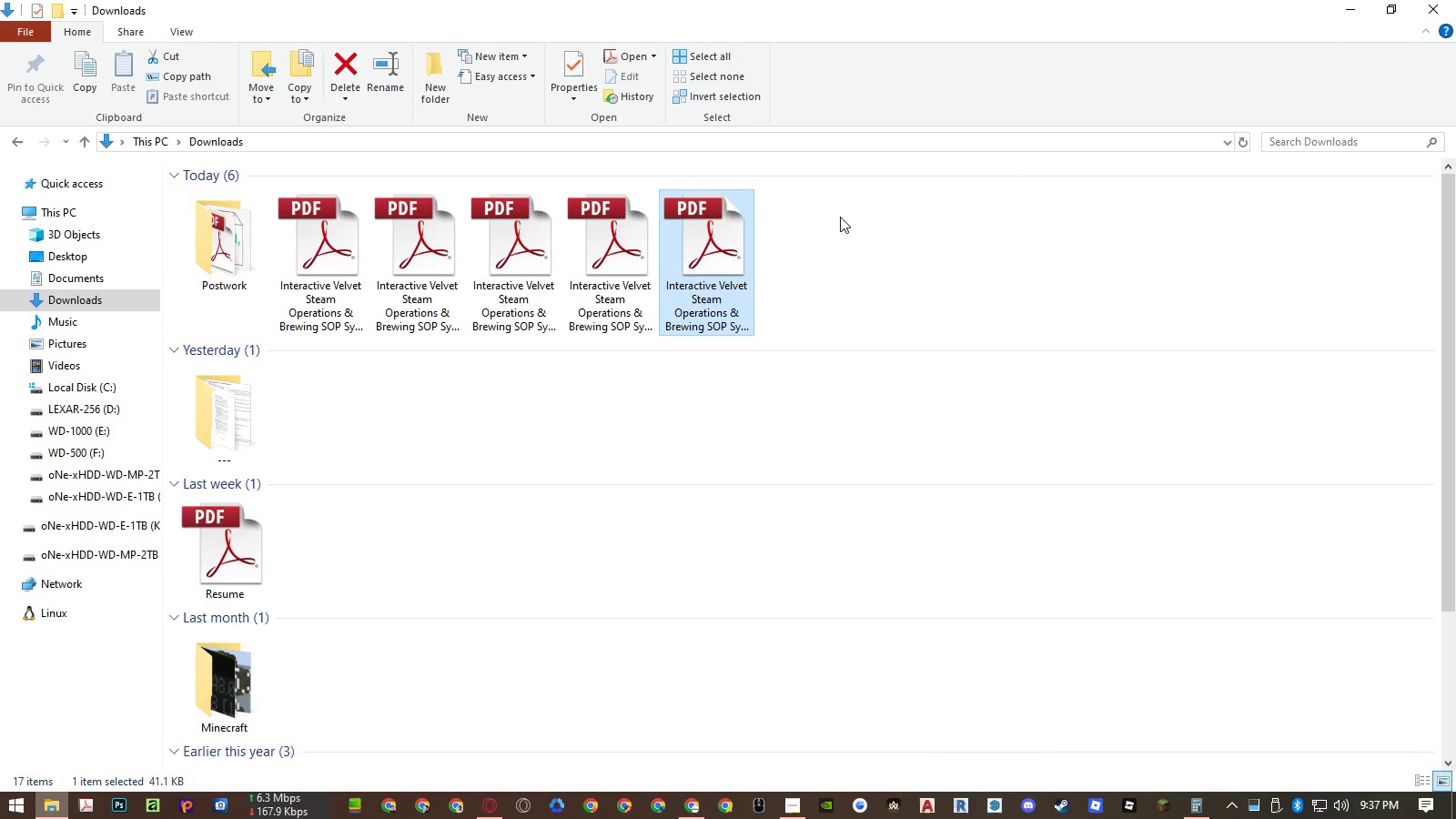 
left_click([840, 217])
 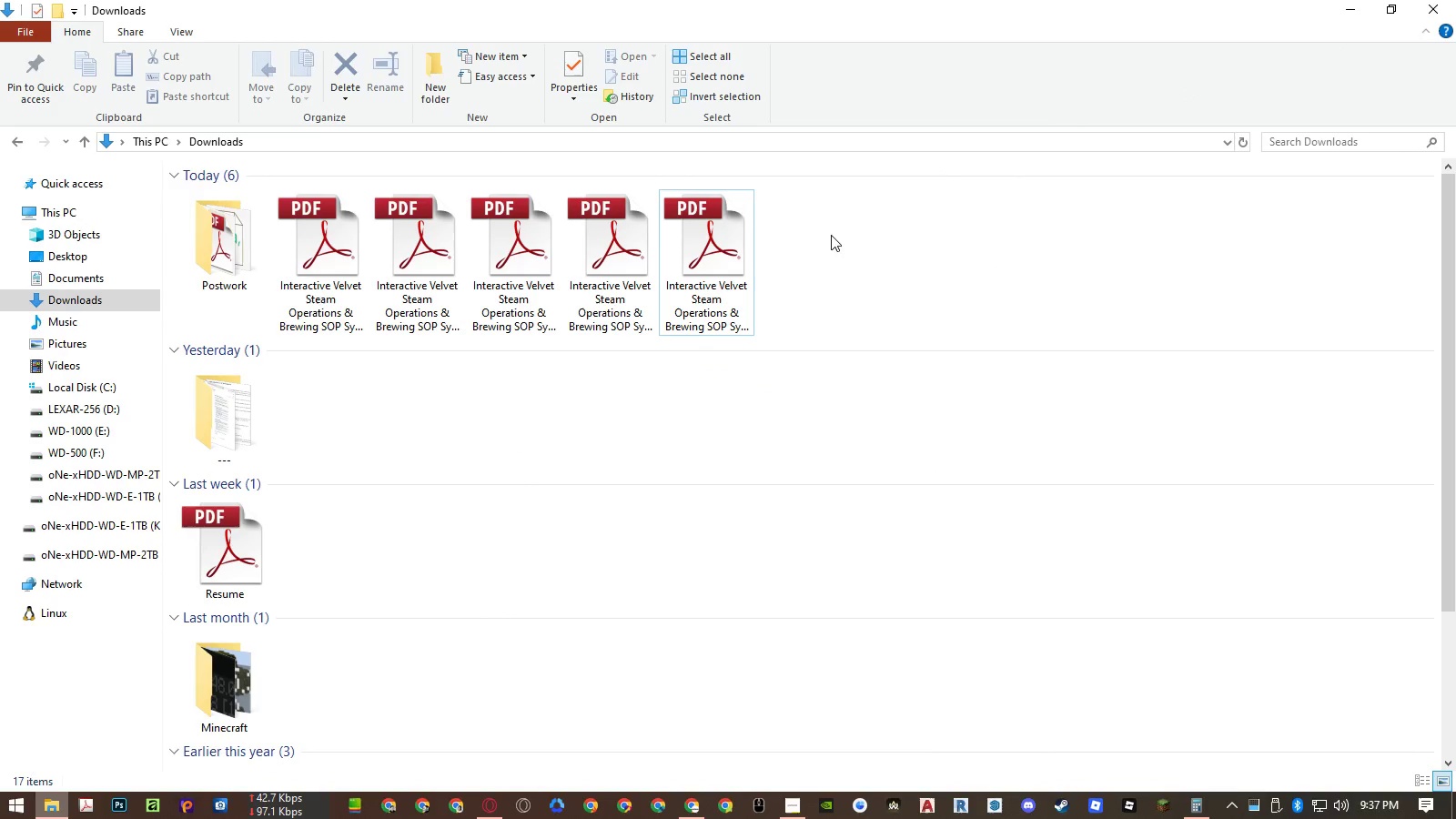 
left_click_drag(start_coordinate=[831, 235], to_coordinate=[347, 271])
 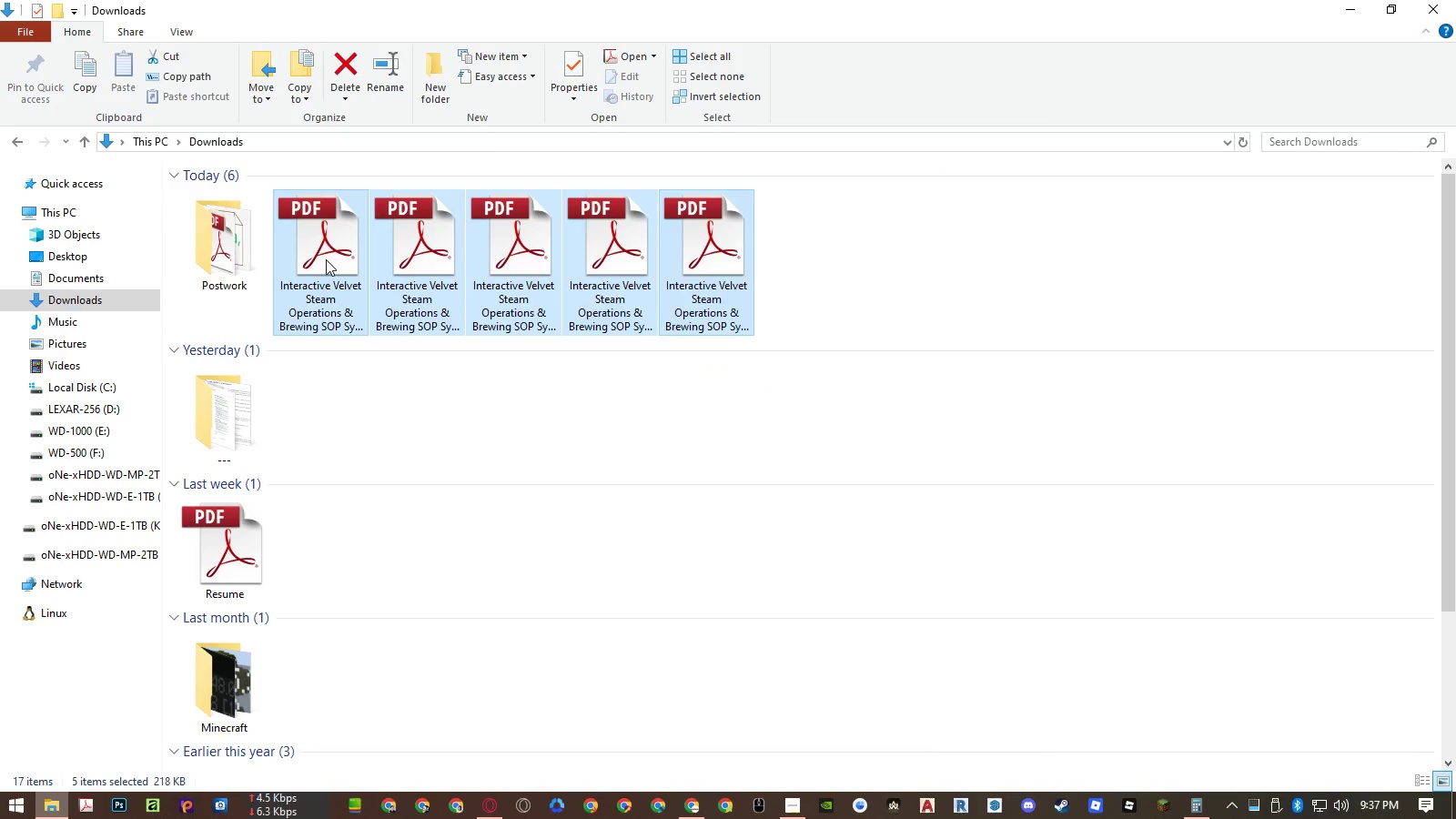 
left_click_drag(start_coordinate=[326, 259], to_coordinate=[239, 255])
 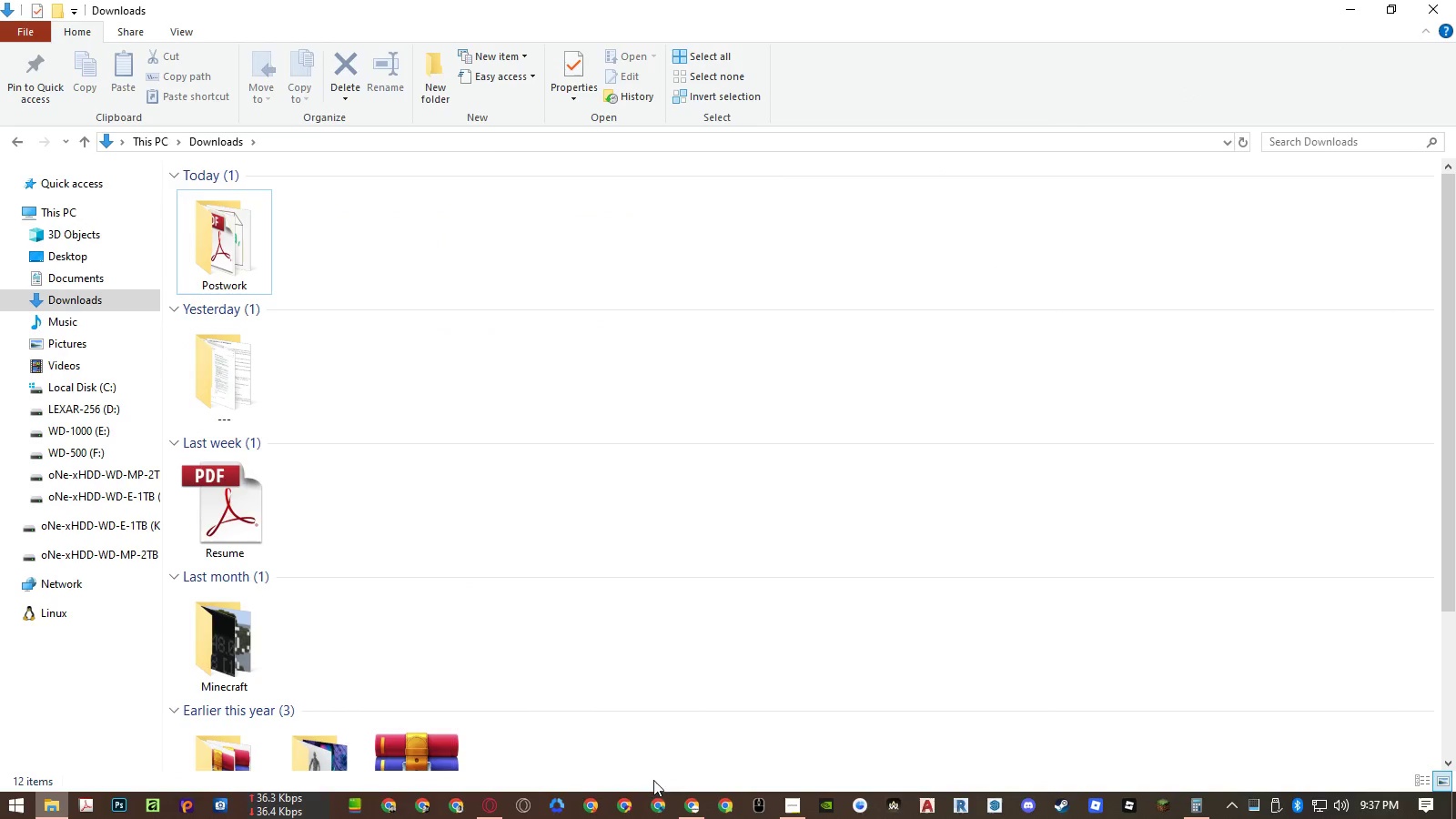 
left_click([688, 807])
 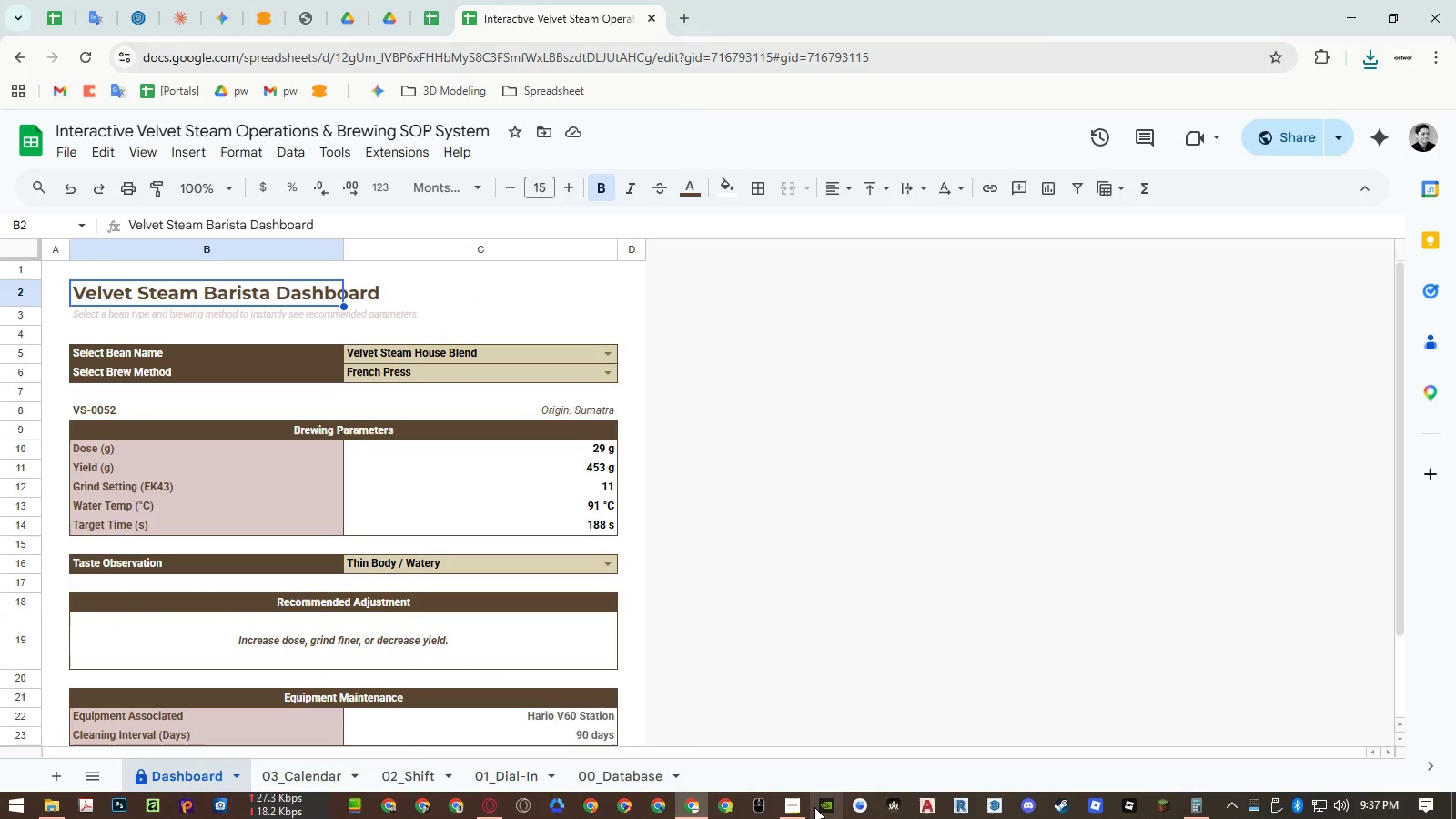 
left_click([791, 809])